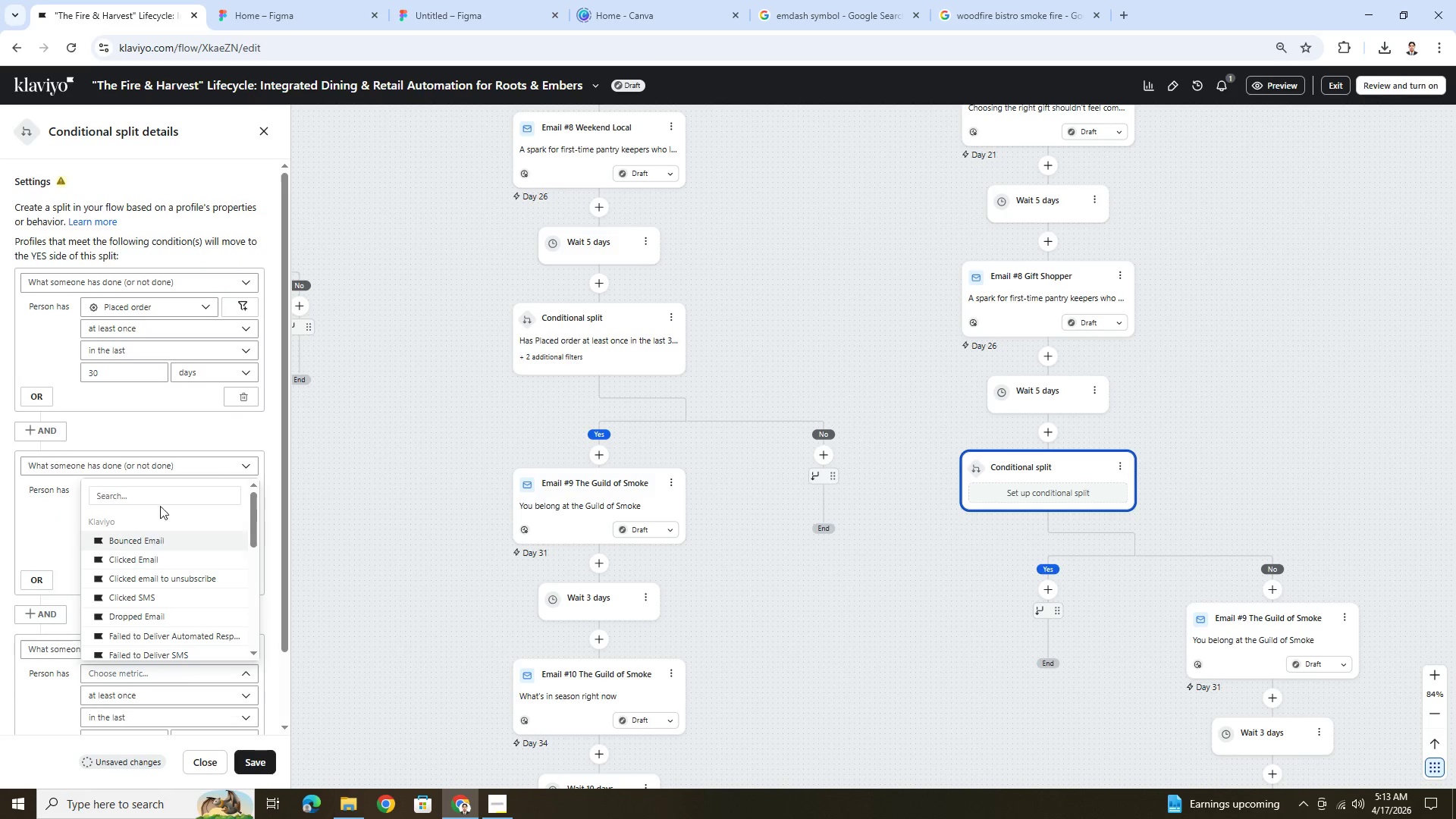 
left_click([164, 496])
 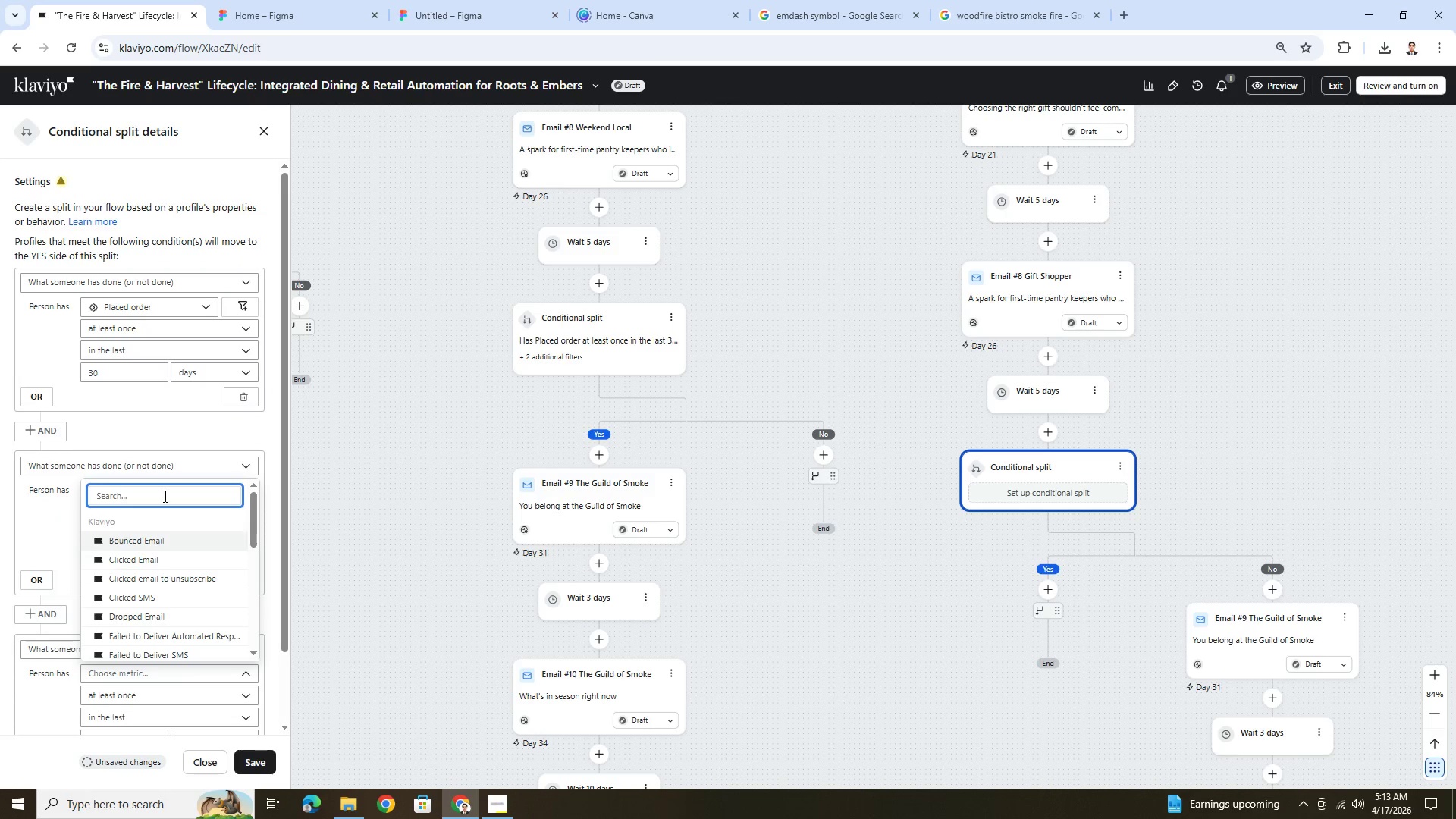 
type(op)
 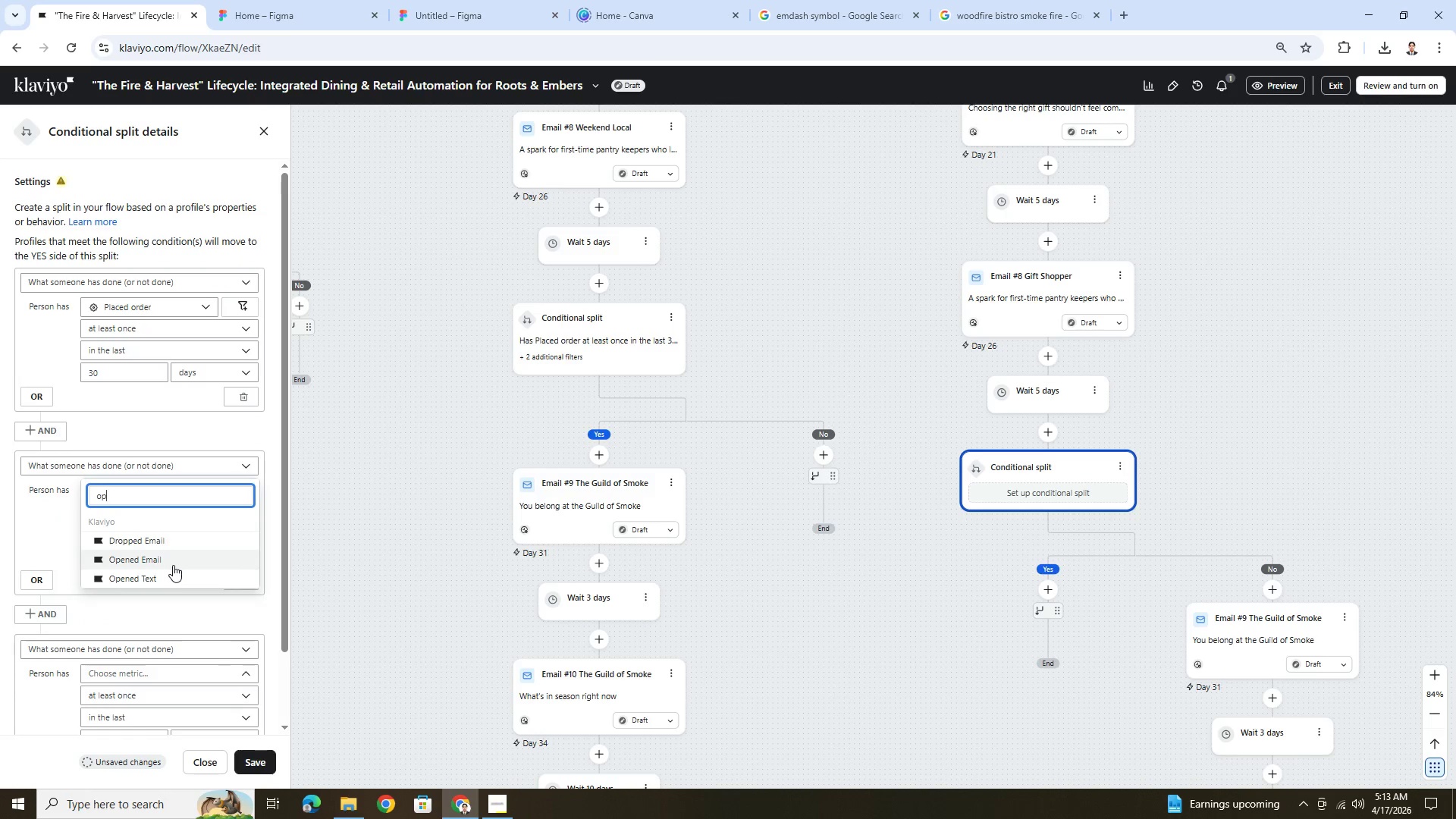 
key(Backspace)
 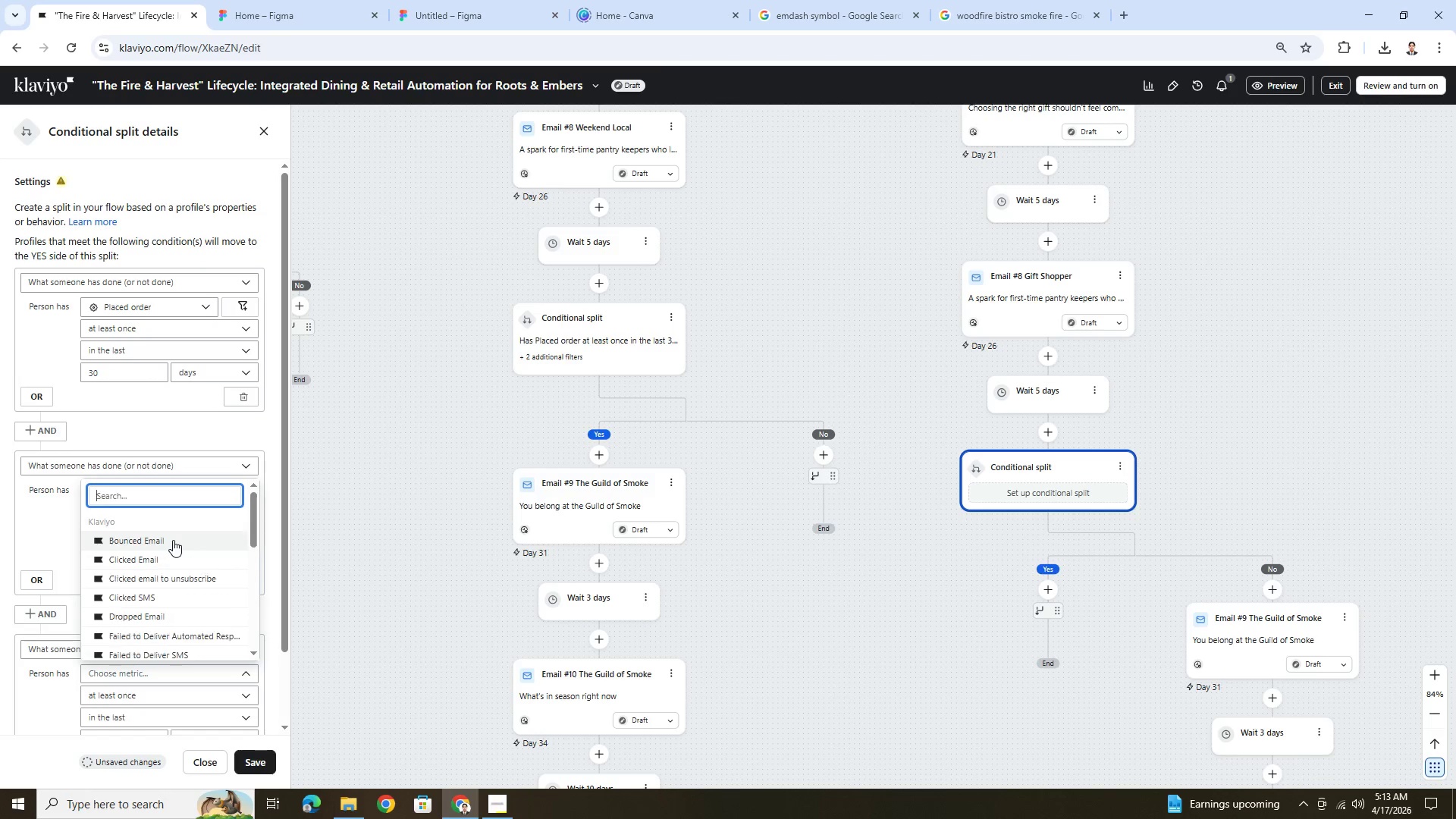 
key(Backspace)
 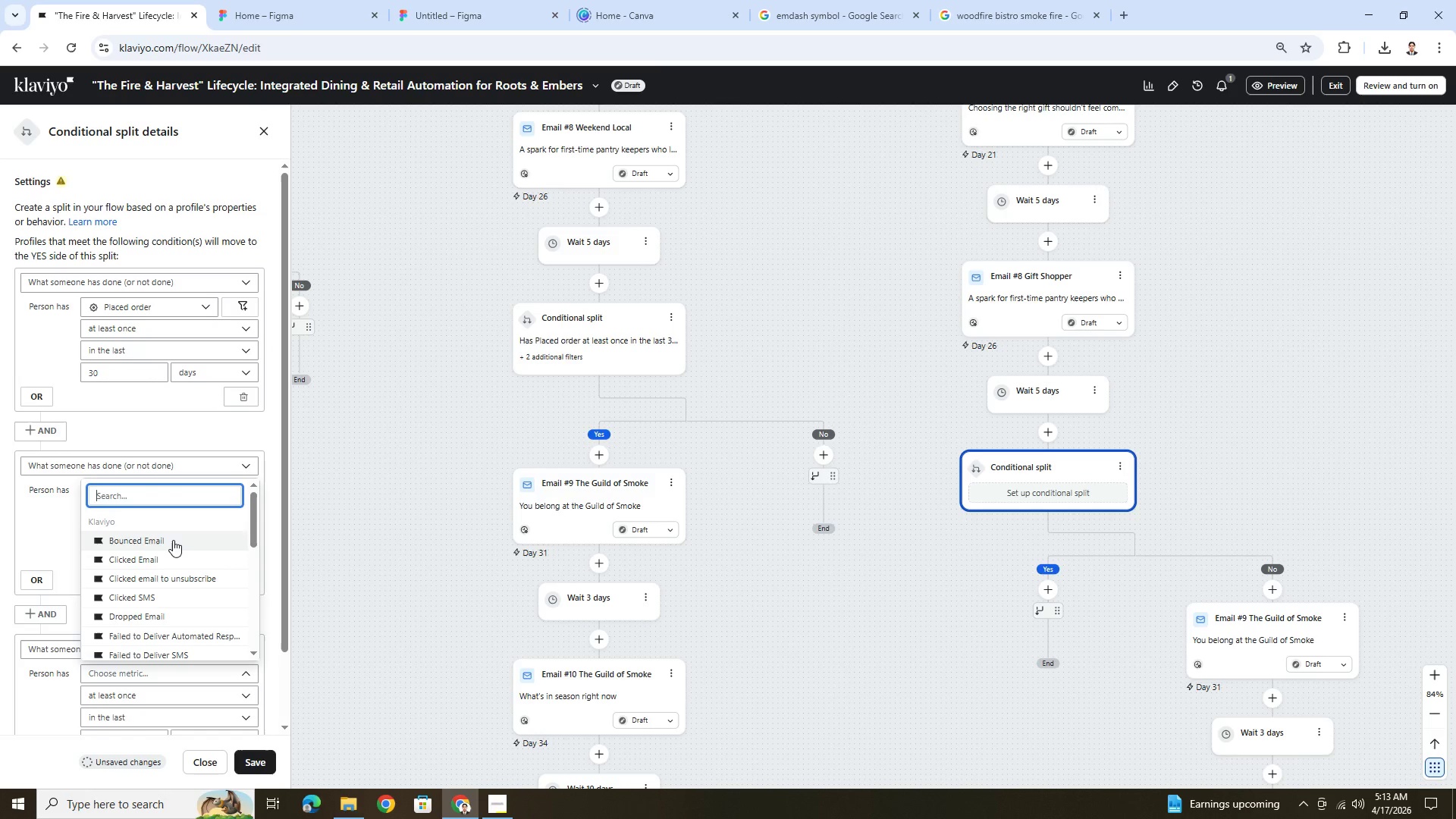 
type(cli)
 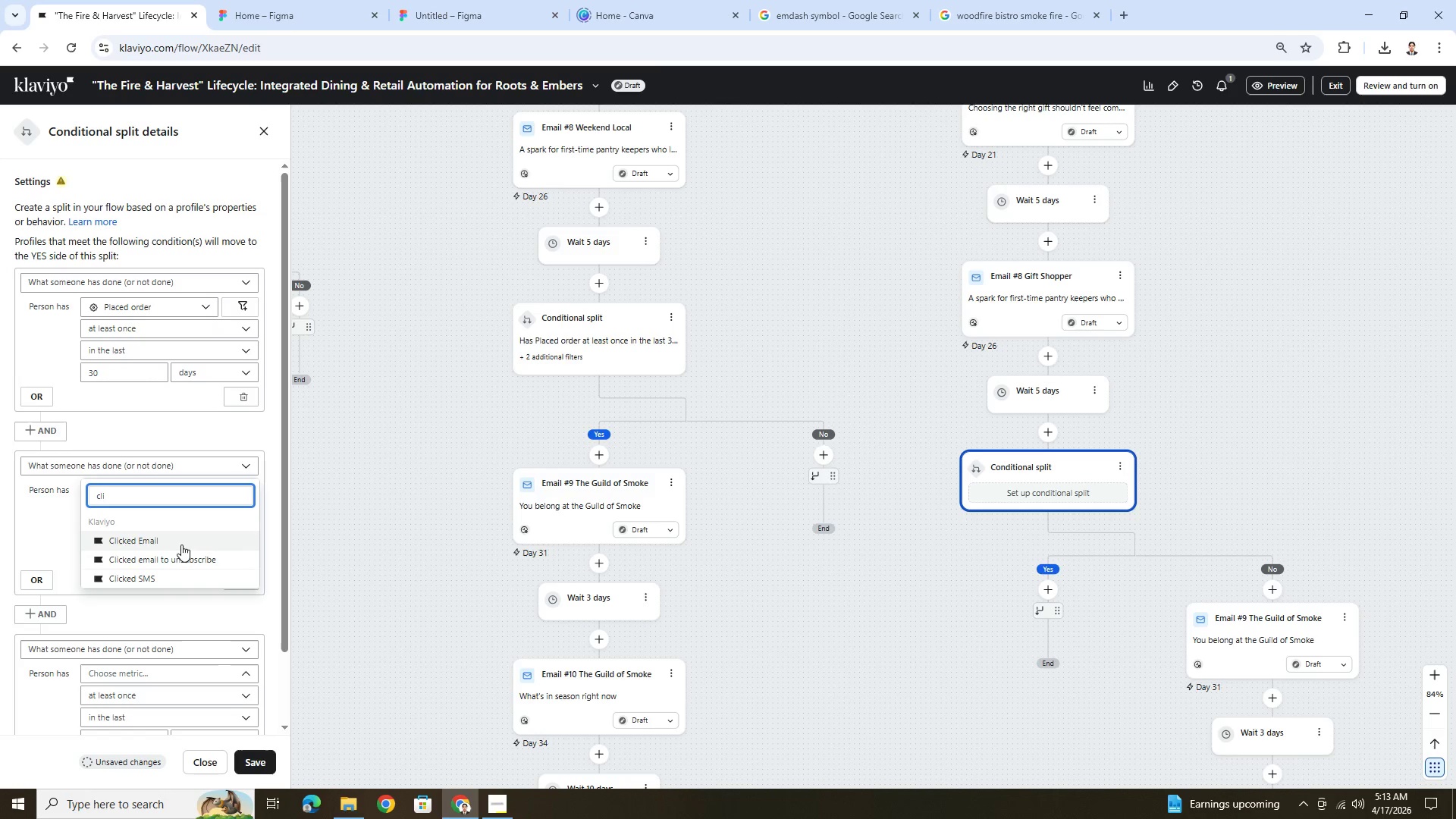 
left_click([181, 541])
 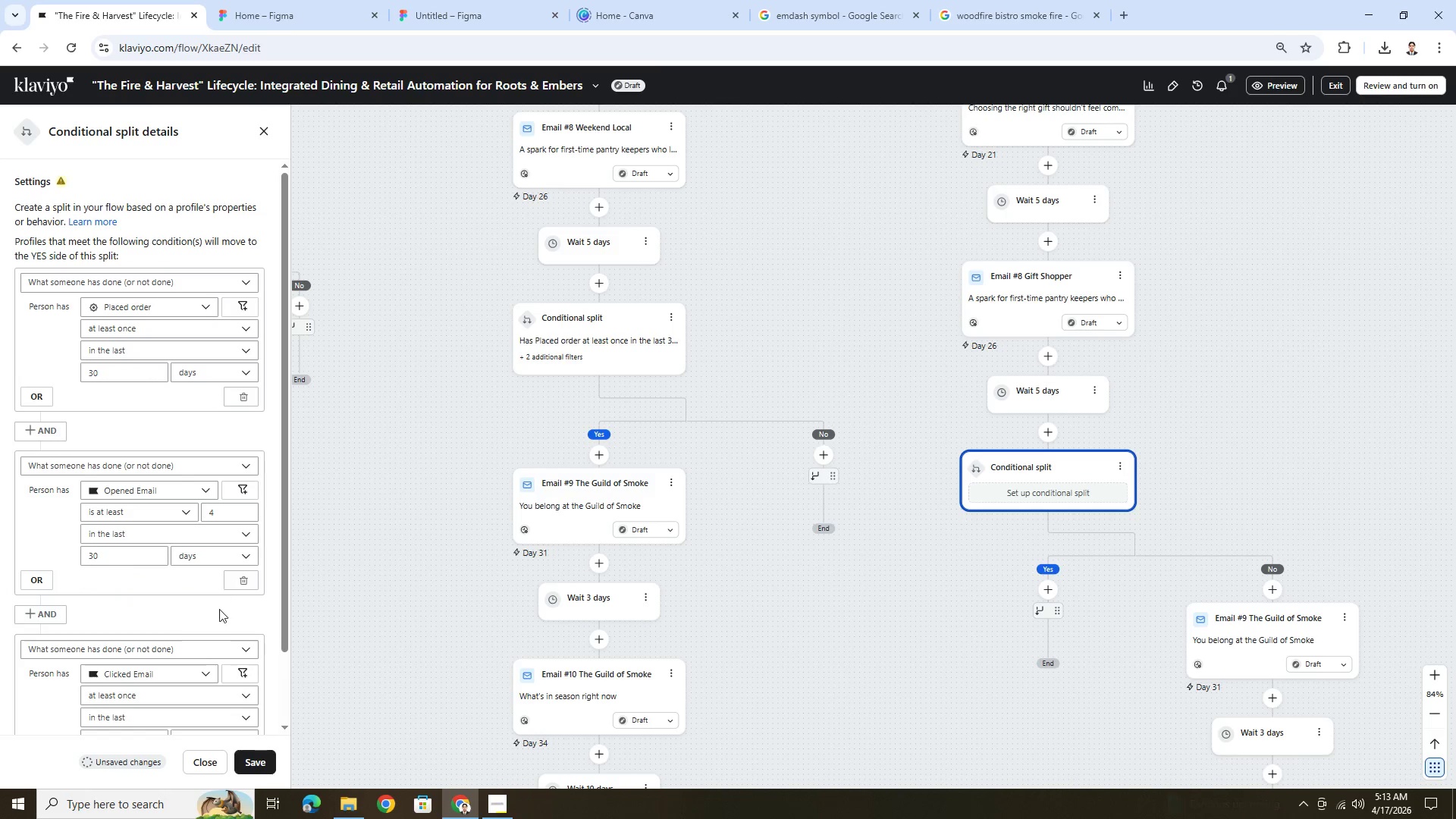 
scroll: coordinate [220, 616], scroll_direction: down, amount: 1.0
 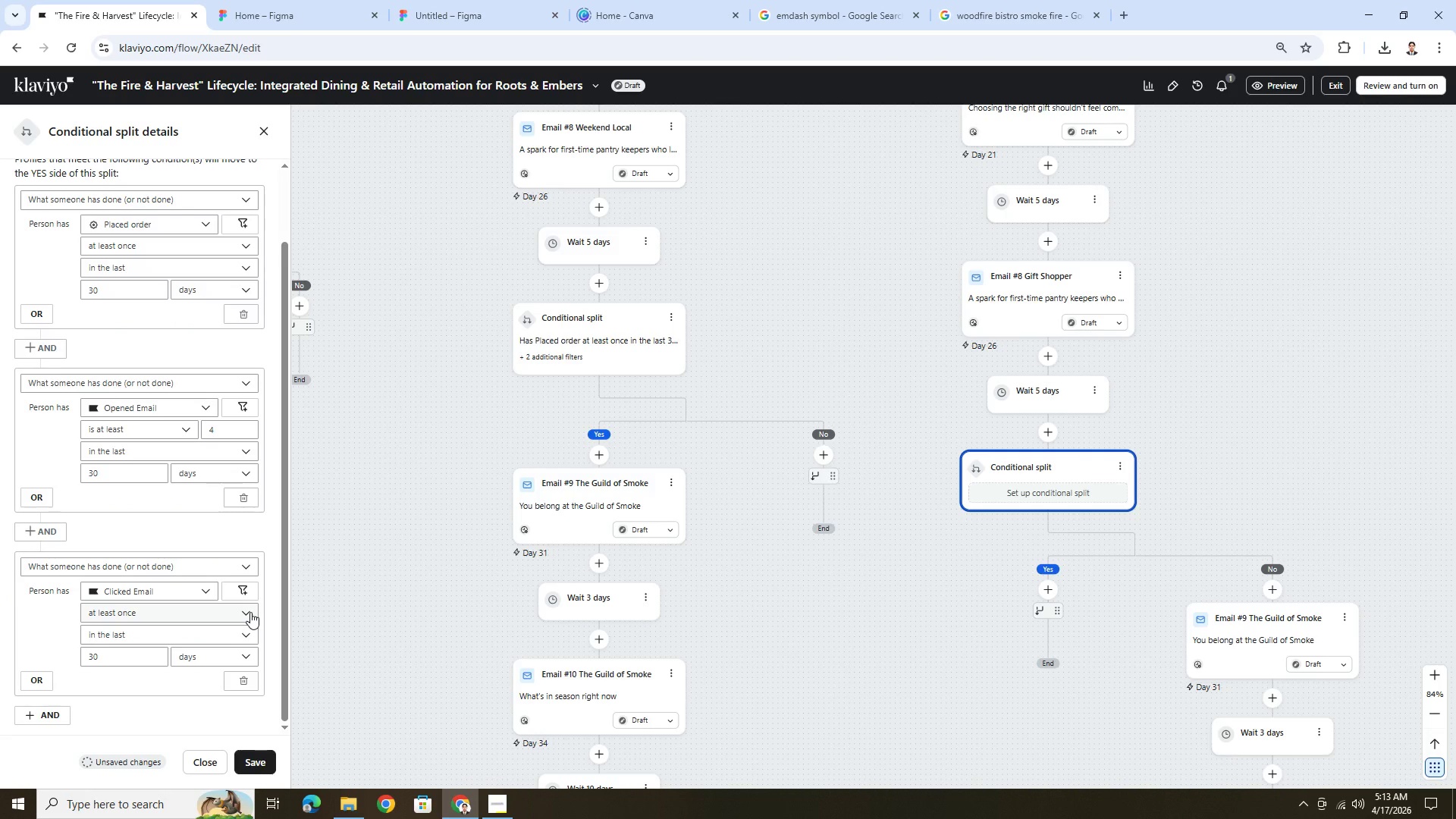 
left_click([246, 620])
 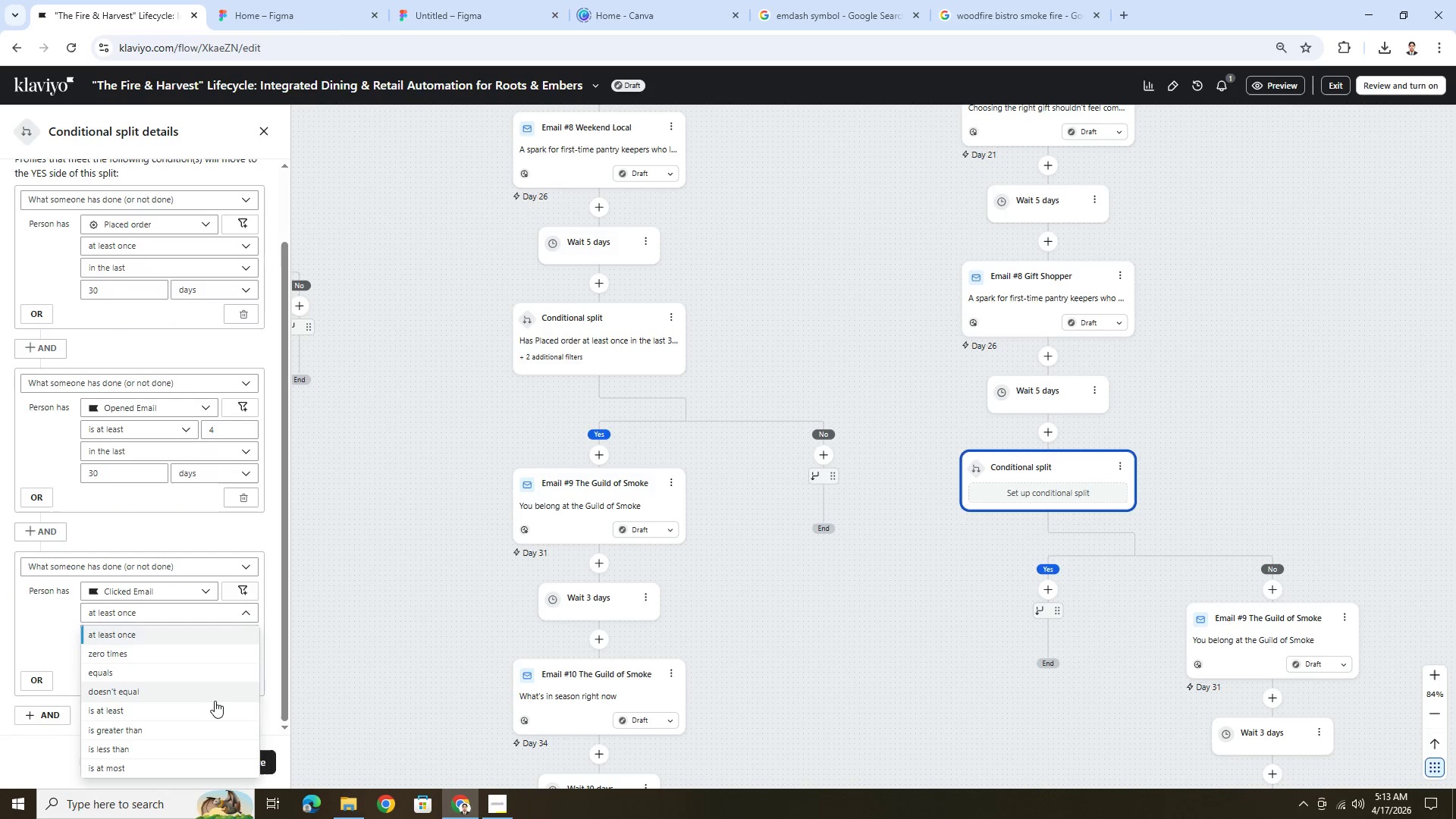 
left_click([214, 708])
 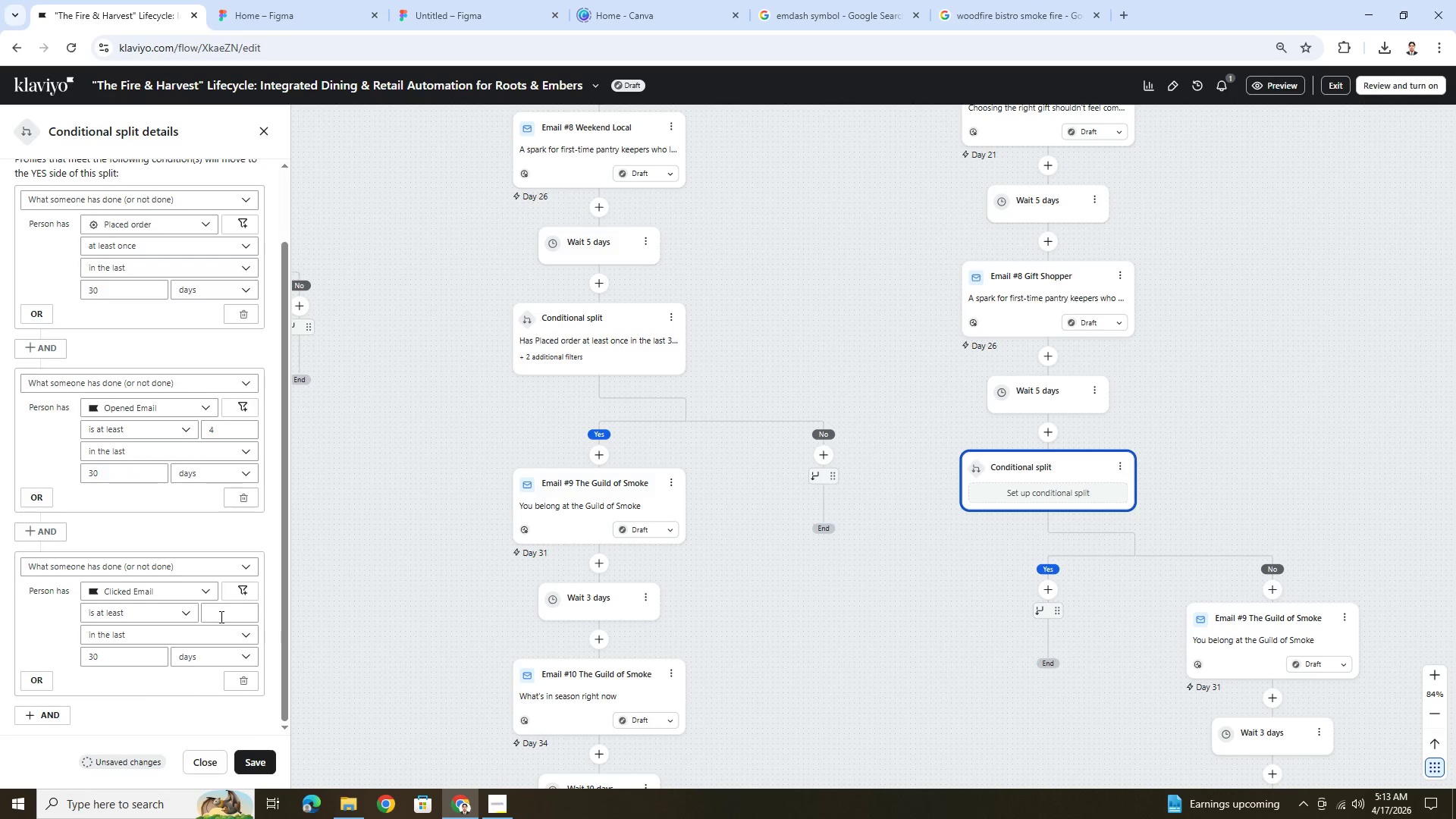 
left_click([220, 616])
 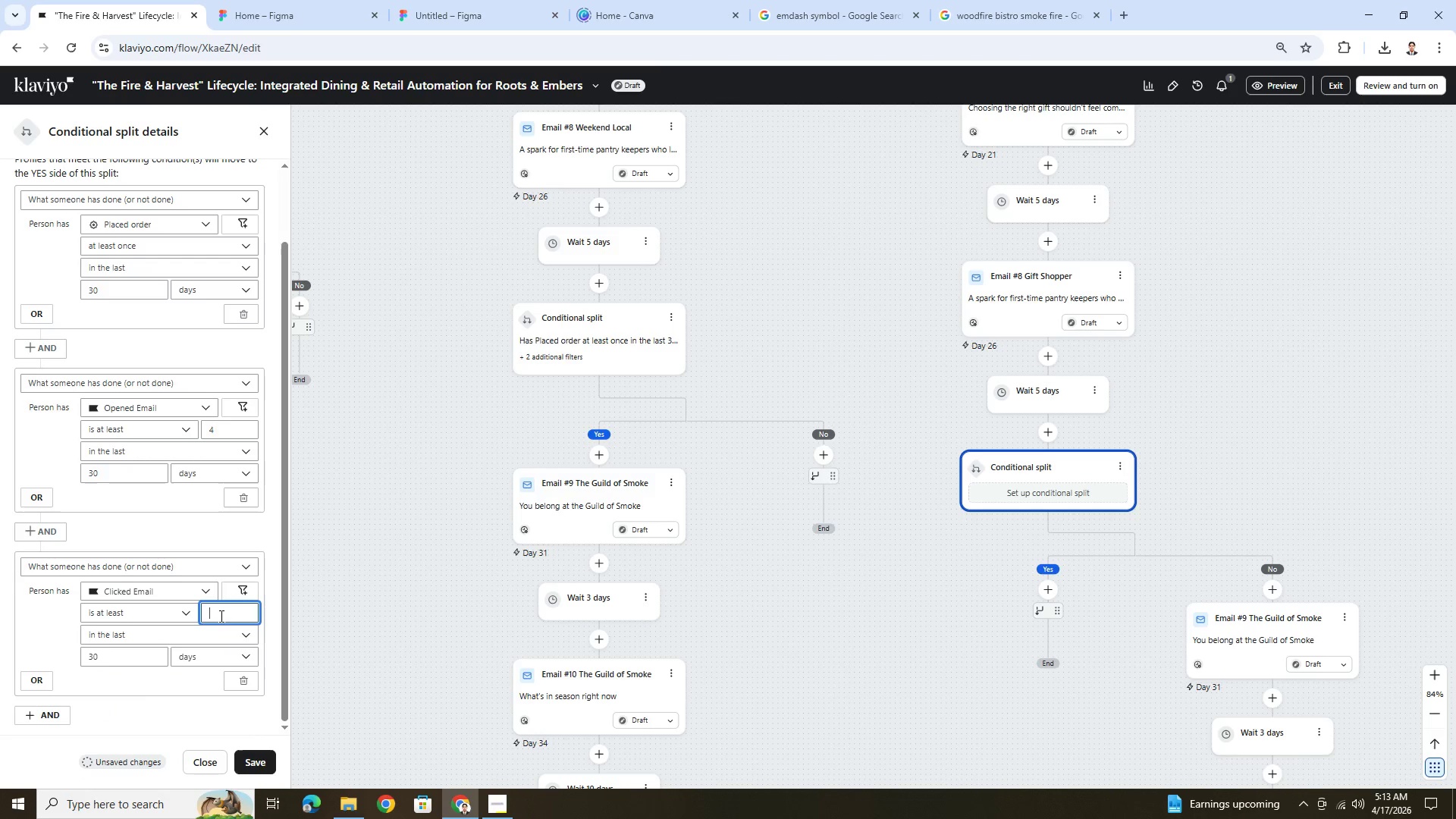 
key(3)
 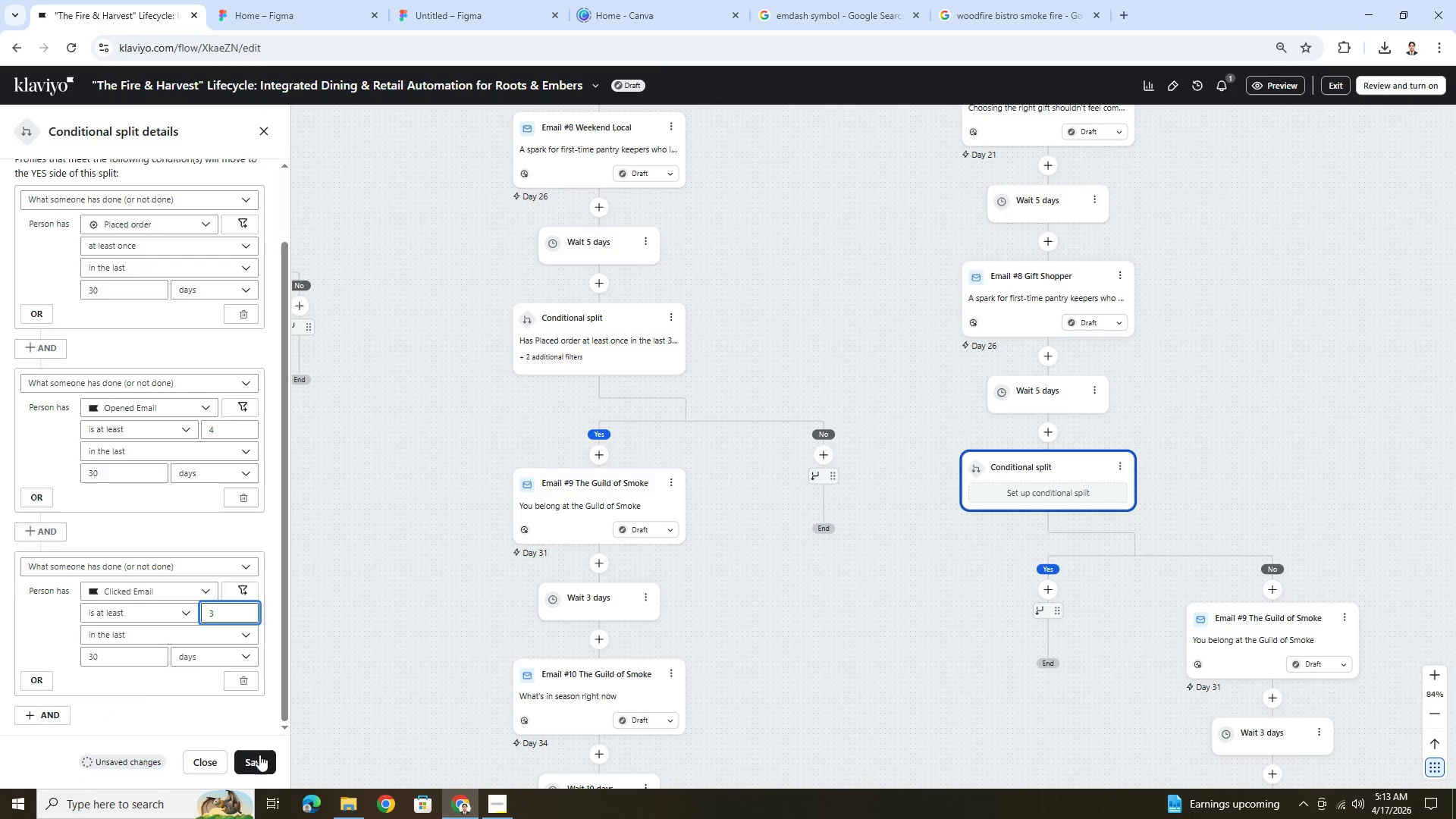 
left_click([259, 766])
 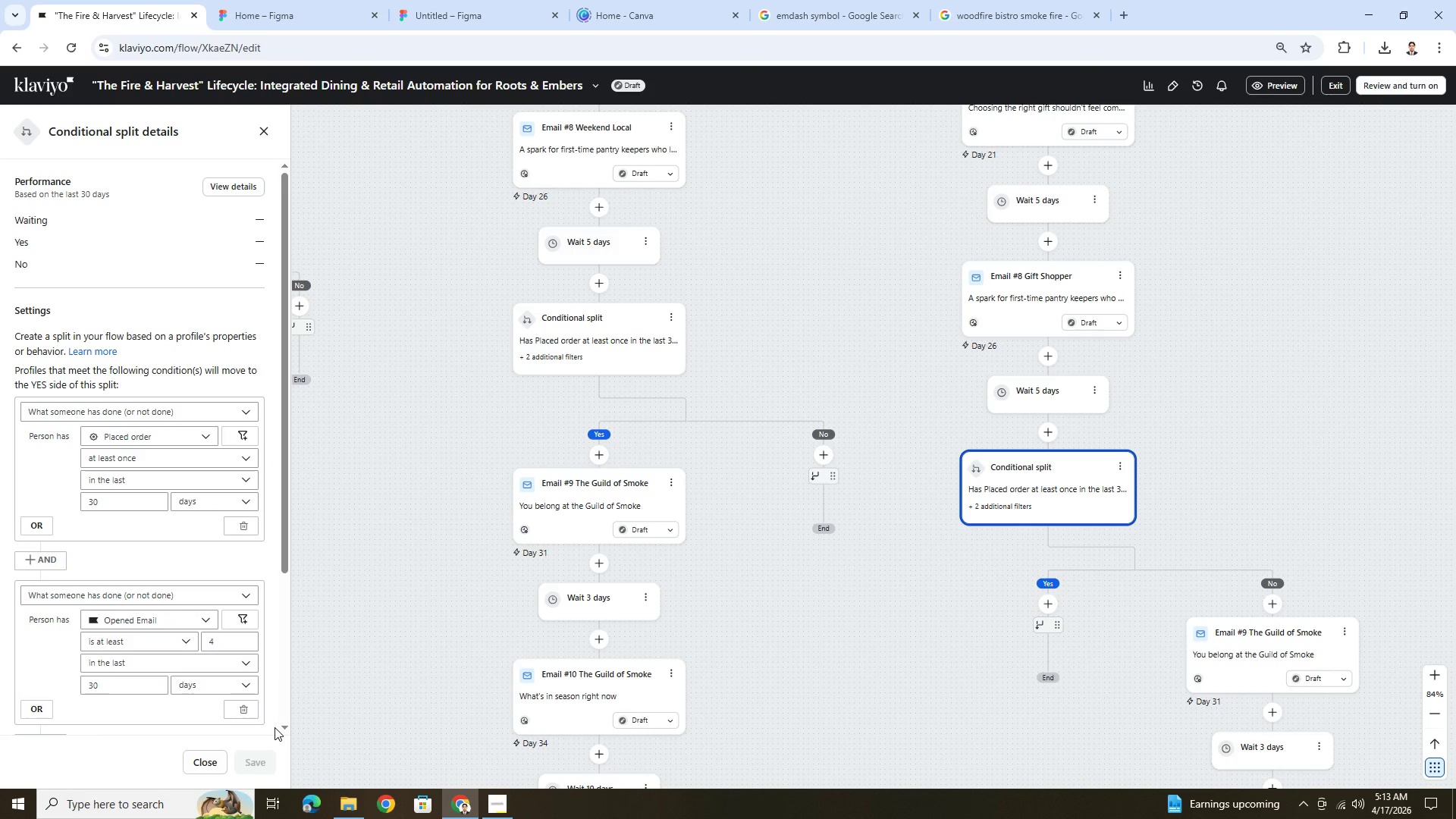 
scroll: coordinate [1285, 483], scroll_direction: down, amount: 4.0
 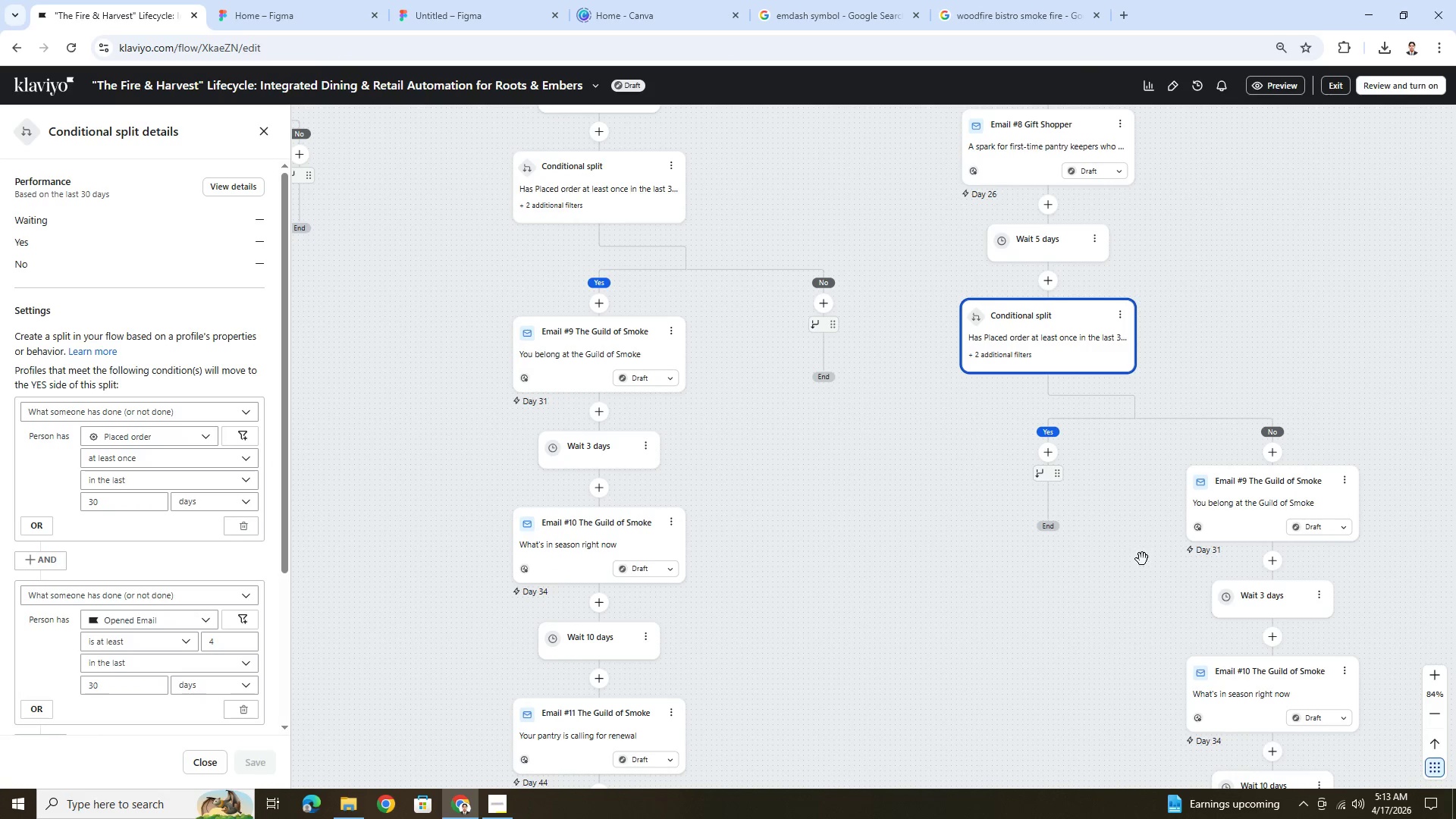 
left_click_drag(start_coordinate=[1136, 552], to_coordinate=[1235, 575])
 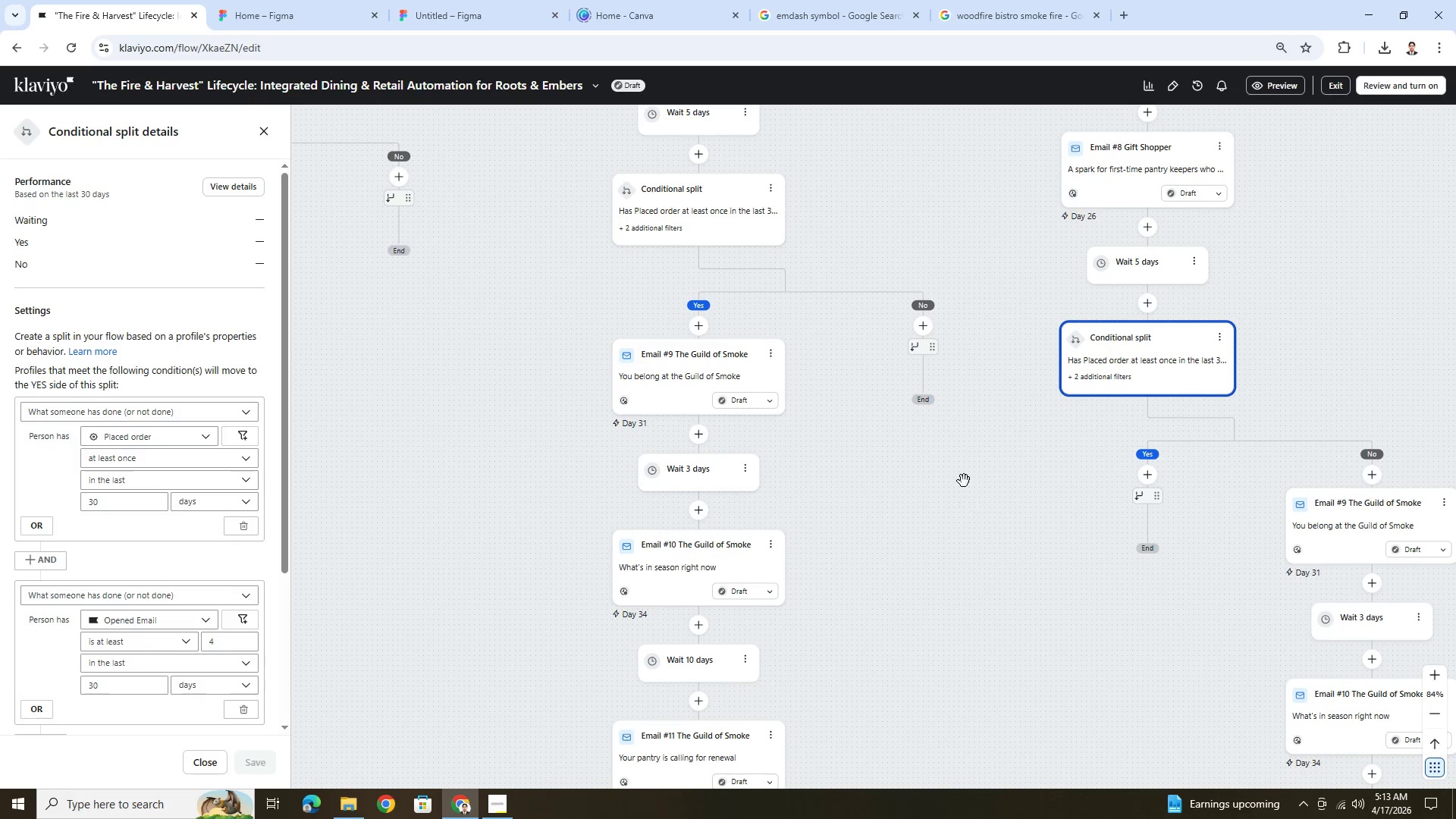 
left_click_drag(start_coordinate=[964, 472], to_coordinate=[883, 415])
 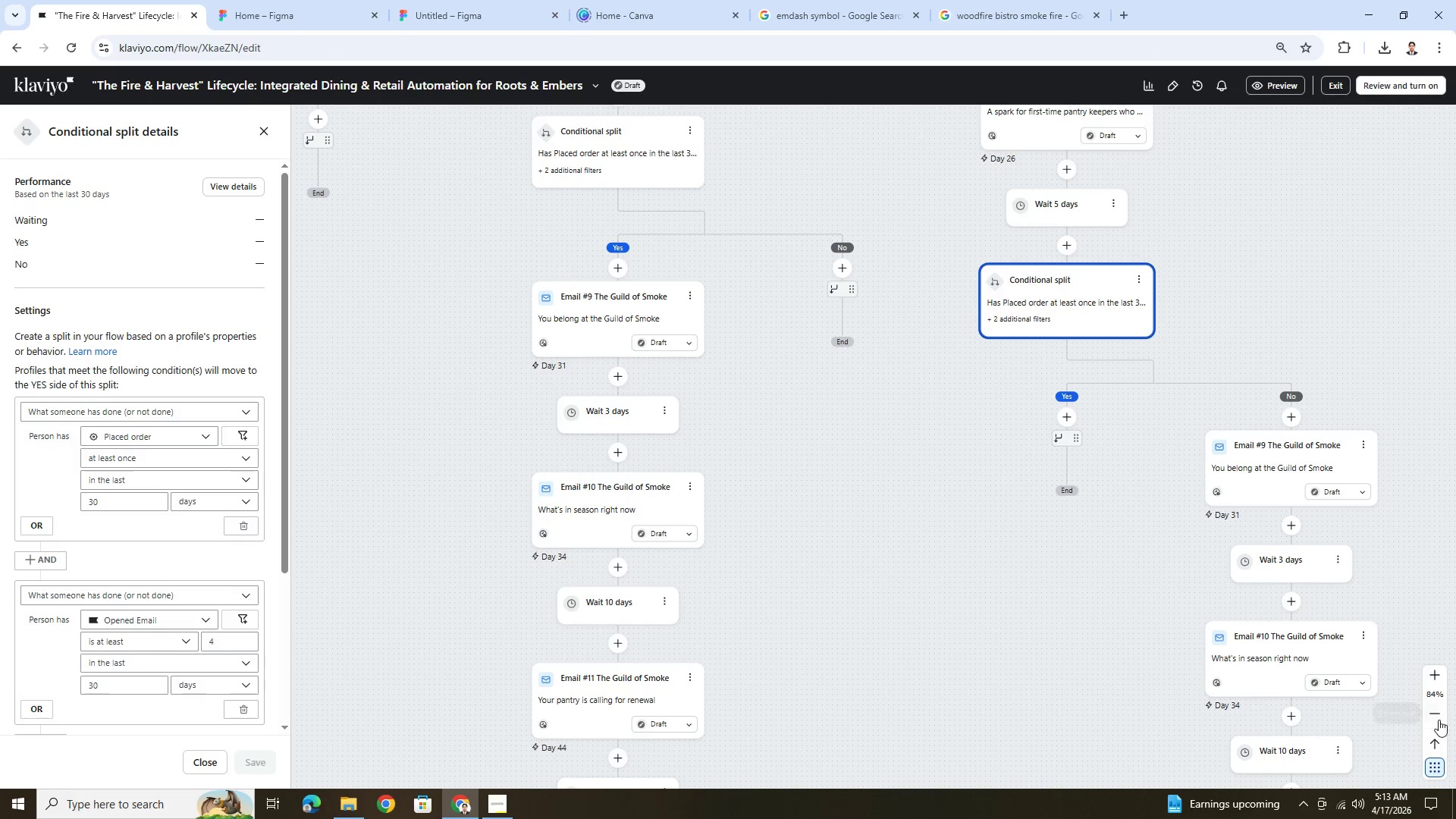 
left_click([1439, 717])
 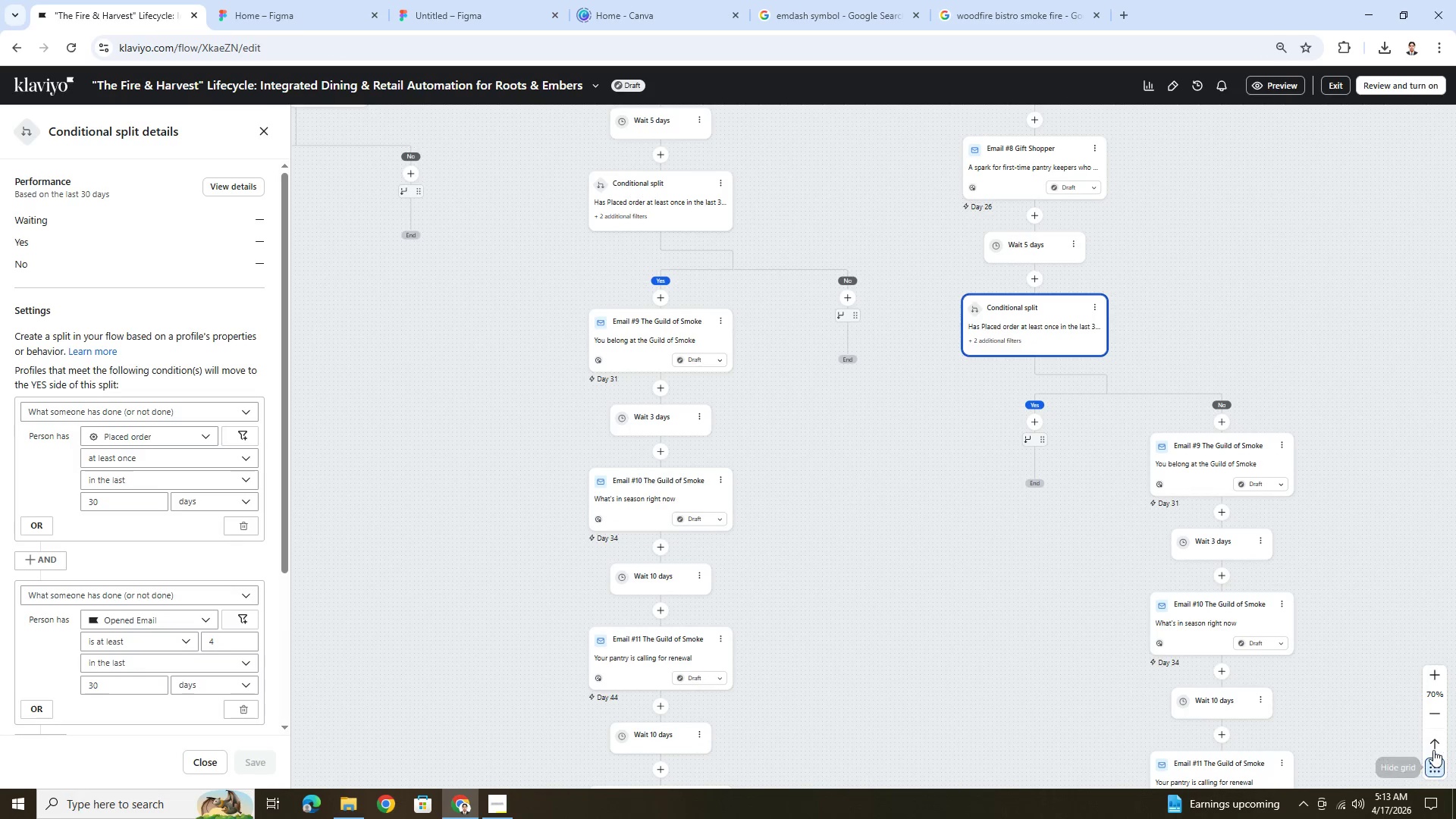 
wait(5.22)
 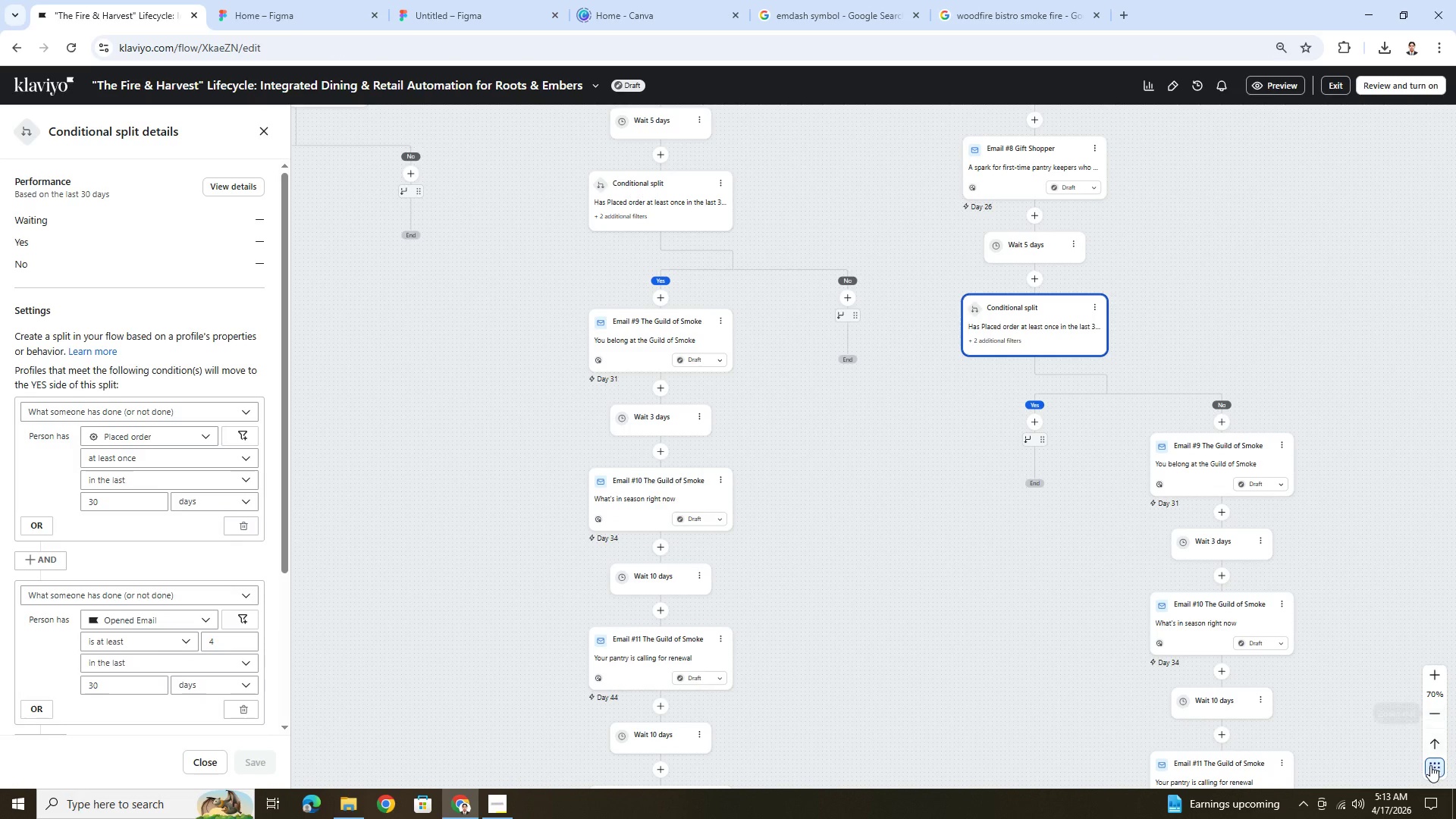 
left_click([1433, 748])
 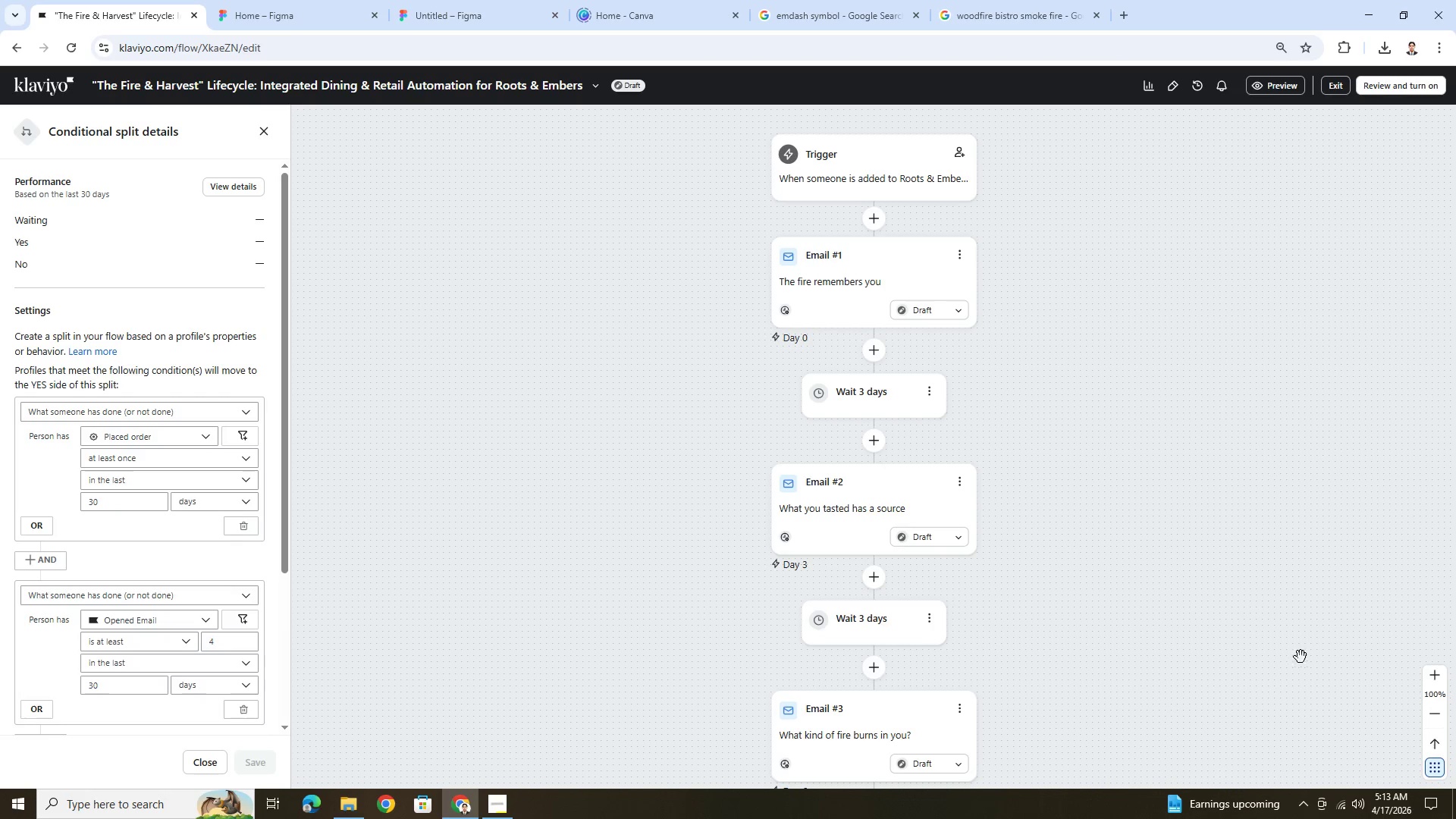 
scroll: coordinate [1297, 657], scroll_direction: down, amount: 5.0
 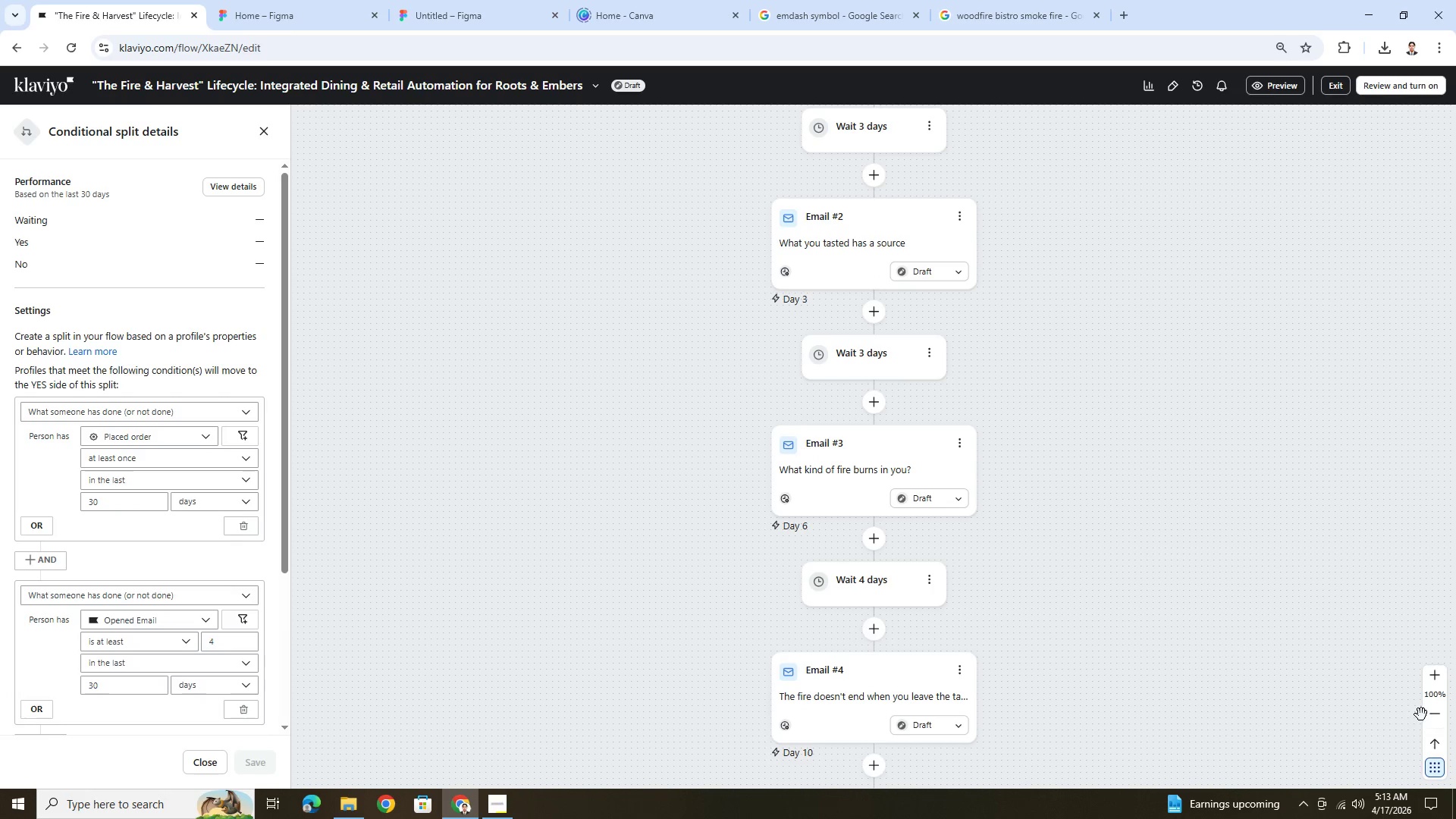 
left_click([1433, 717])
 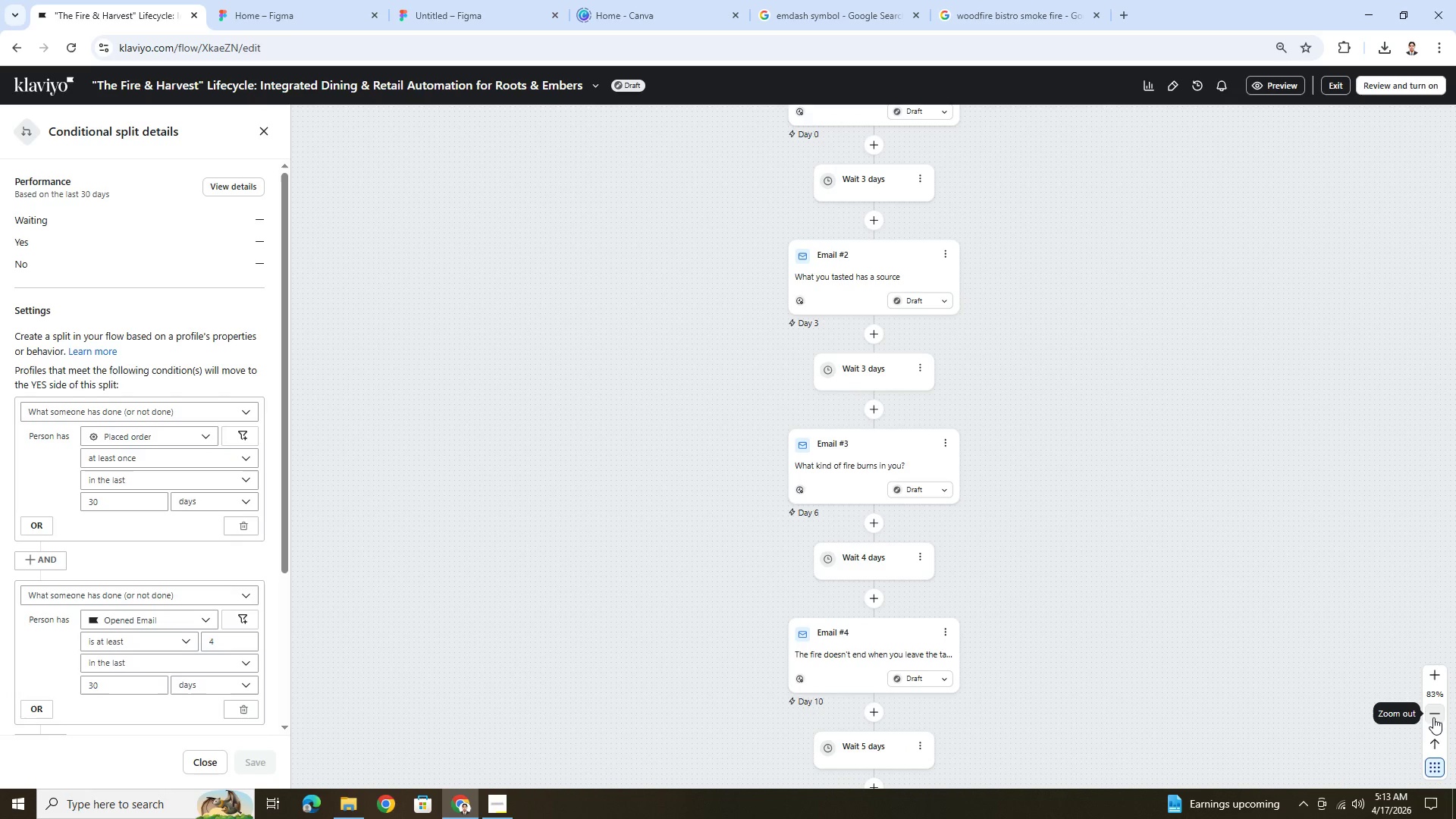 
left_click([1433, 717])
 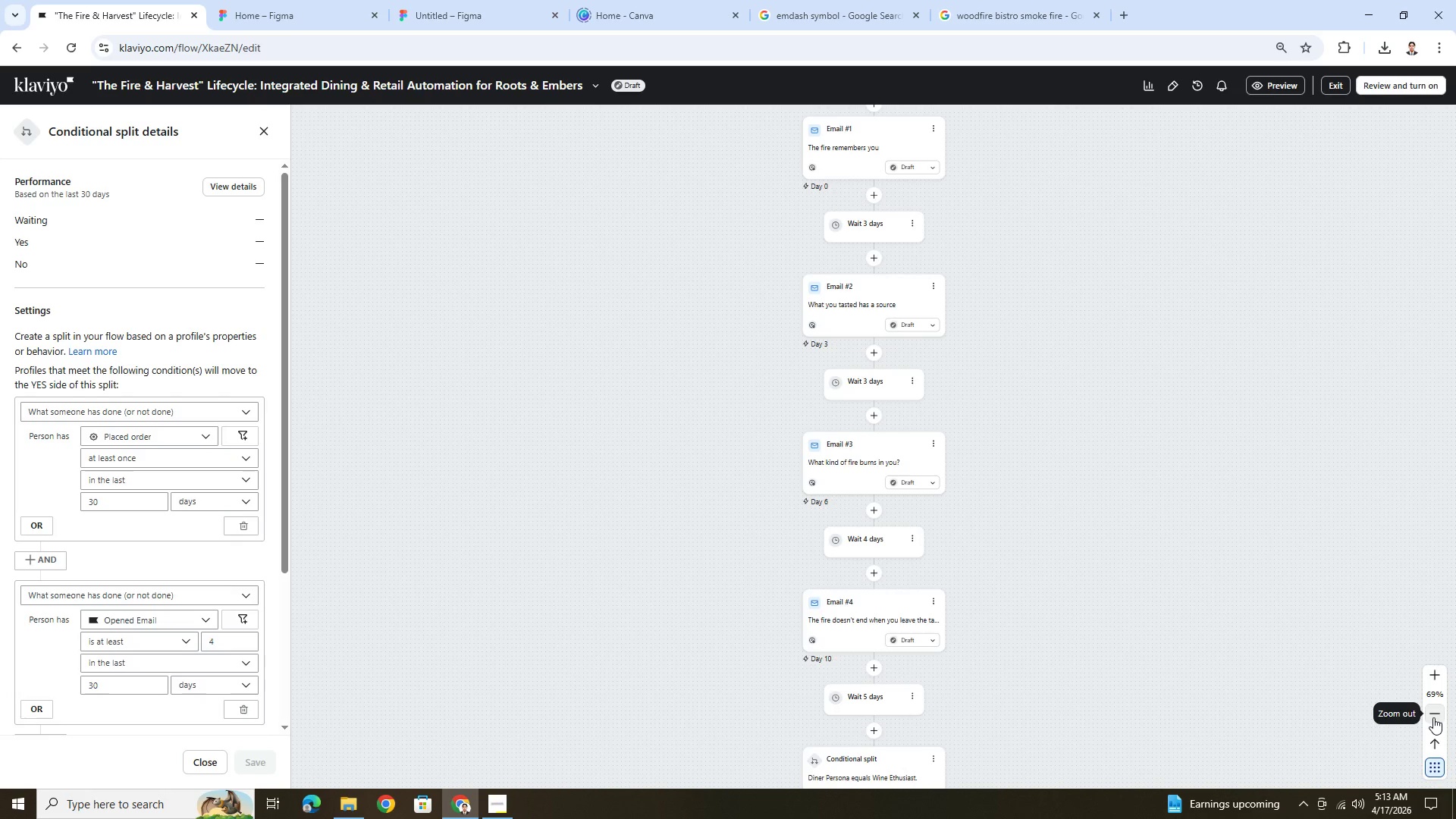 
left_click([1433, 717])
 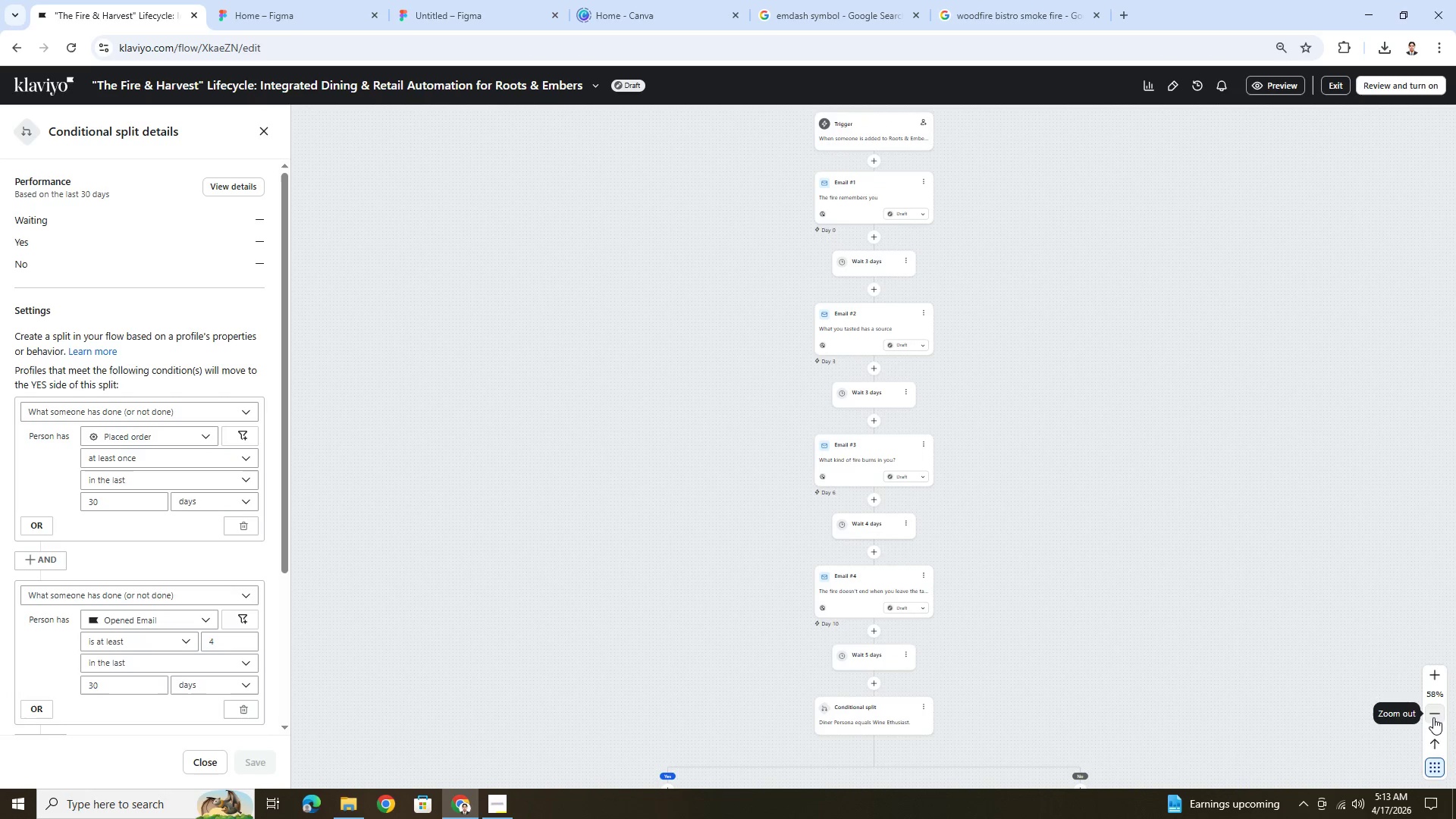 
left_click([1433, 717])
 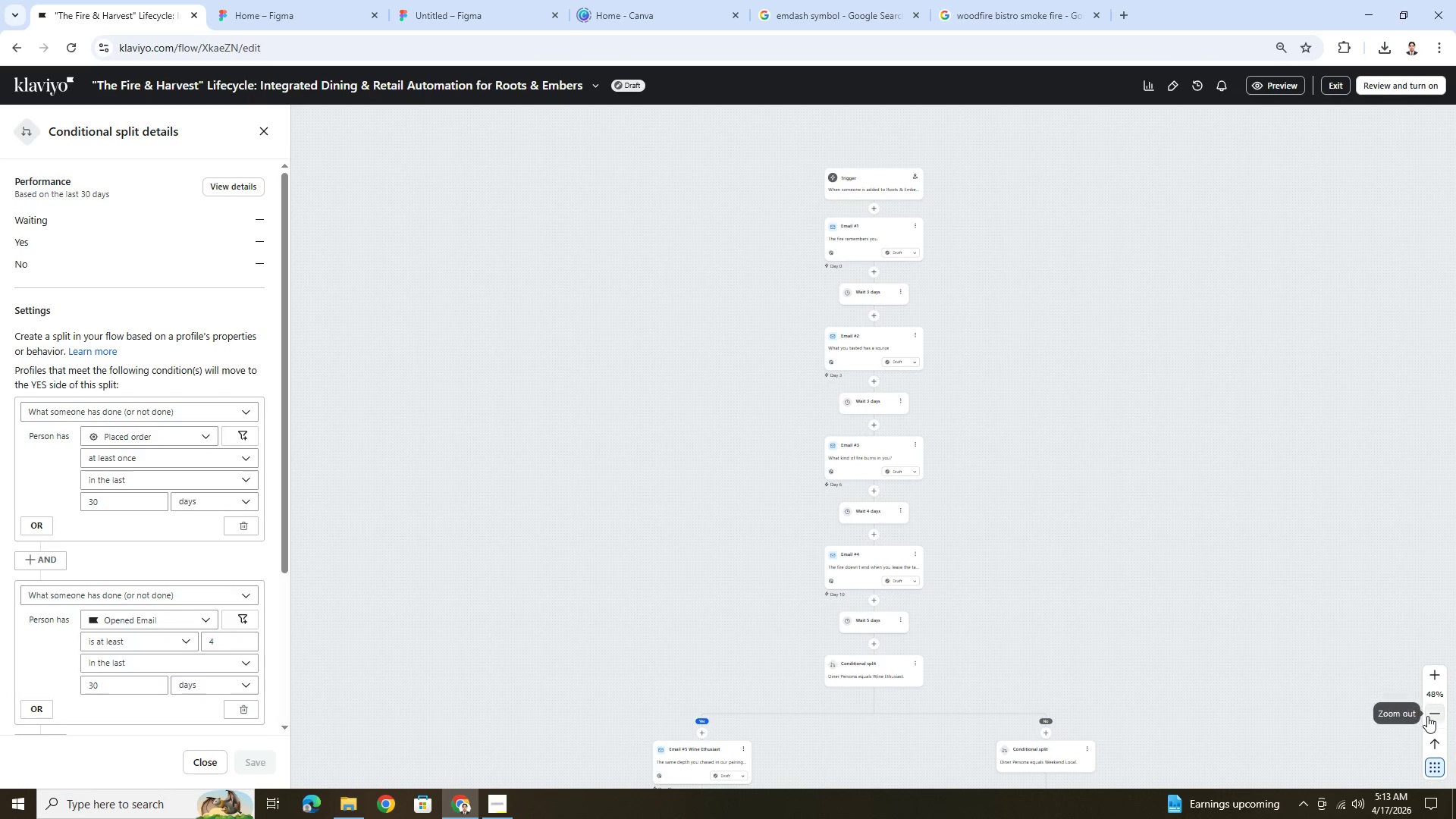 
double_click([1428, 716])
 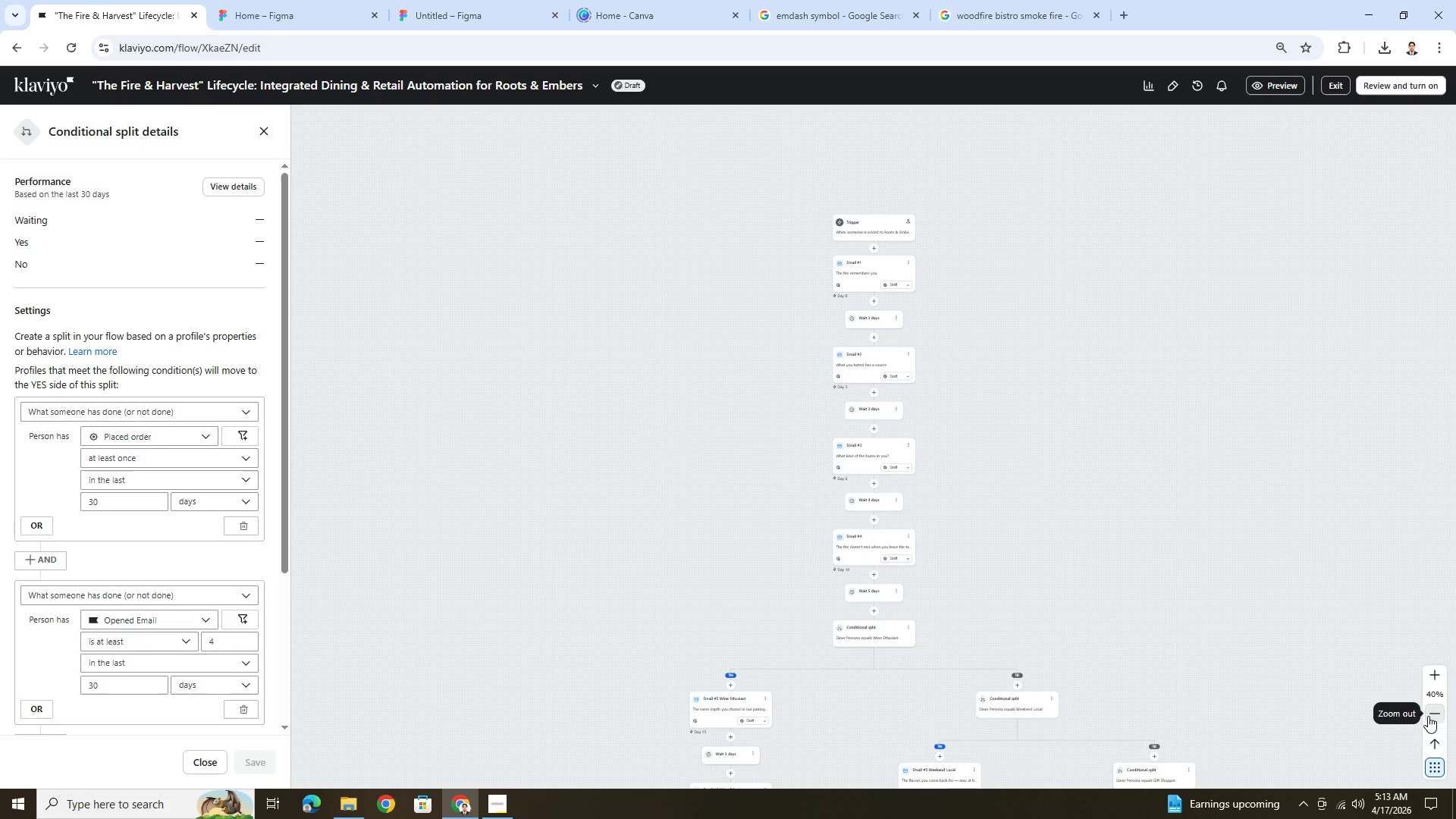 
triple_click([1428, 716])
 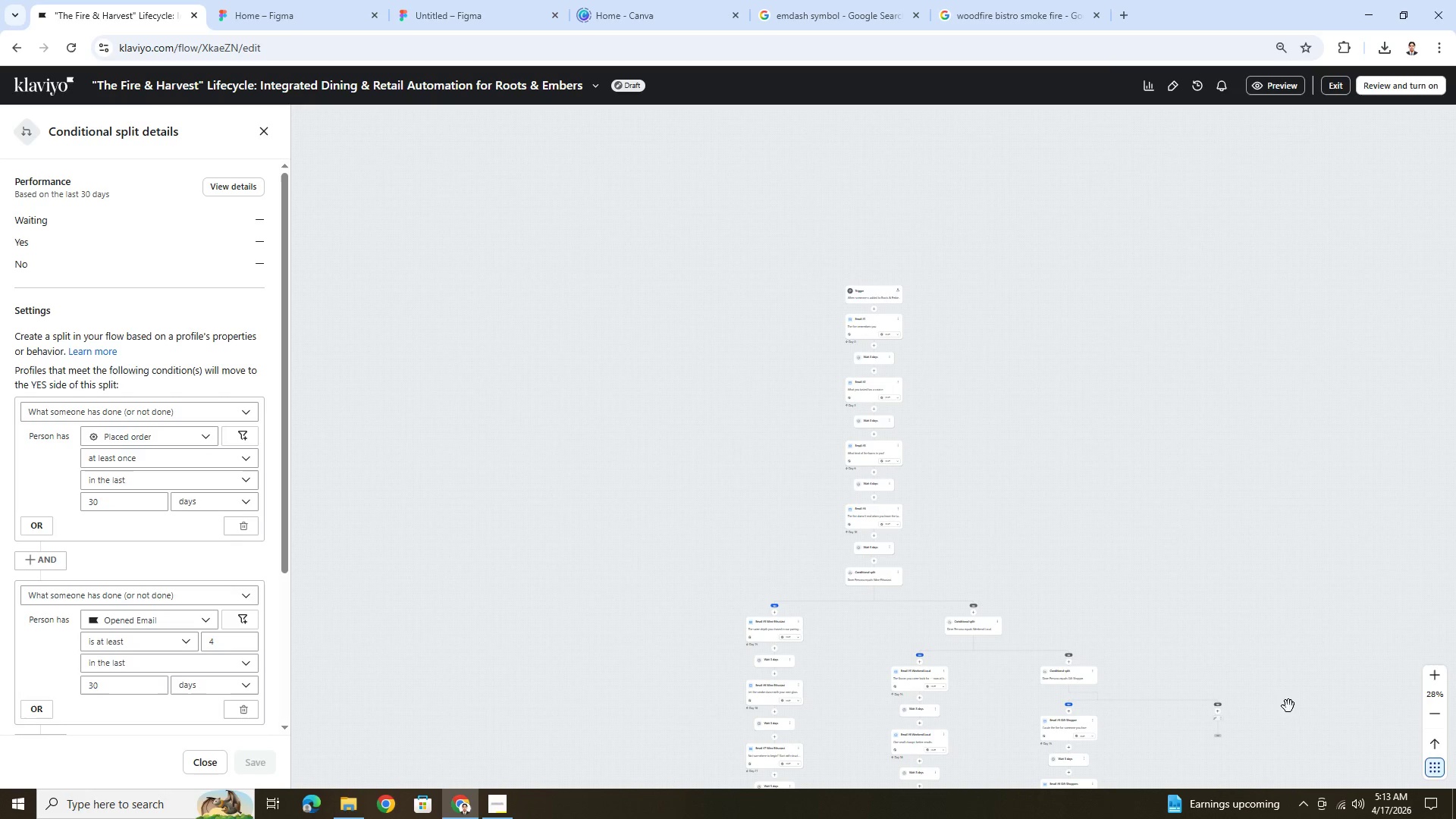 
left_click_drag(start_coordinate=[1265, 701], to_coordinate=[1162, 298])
 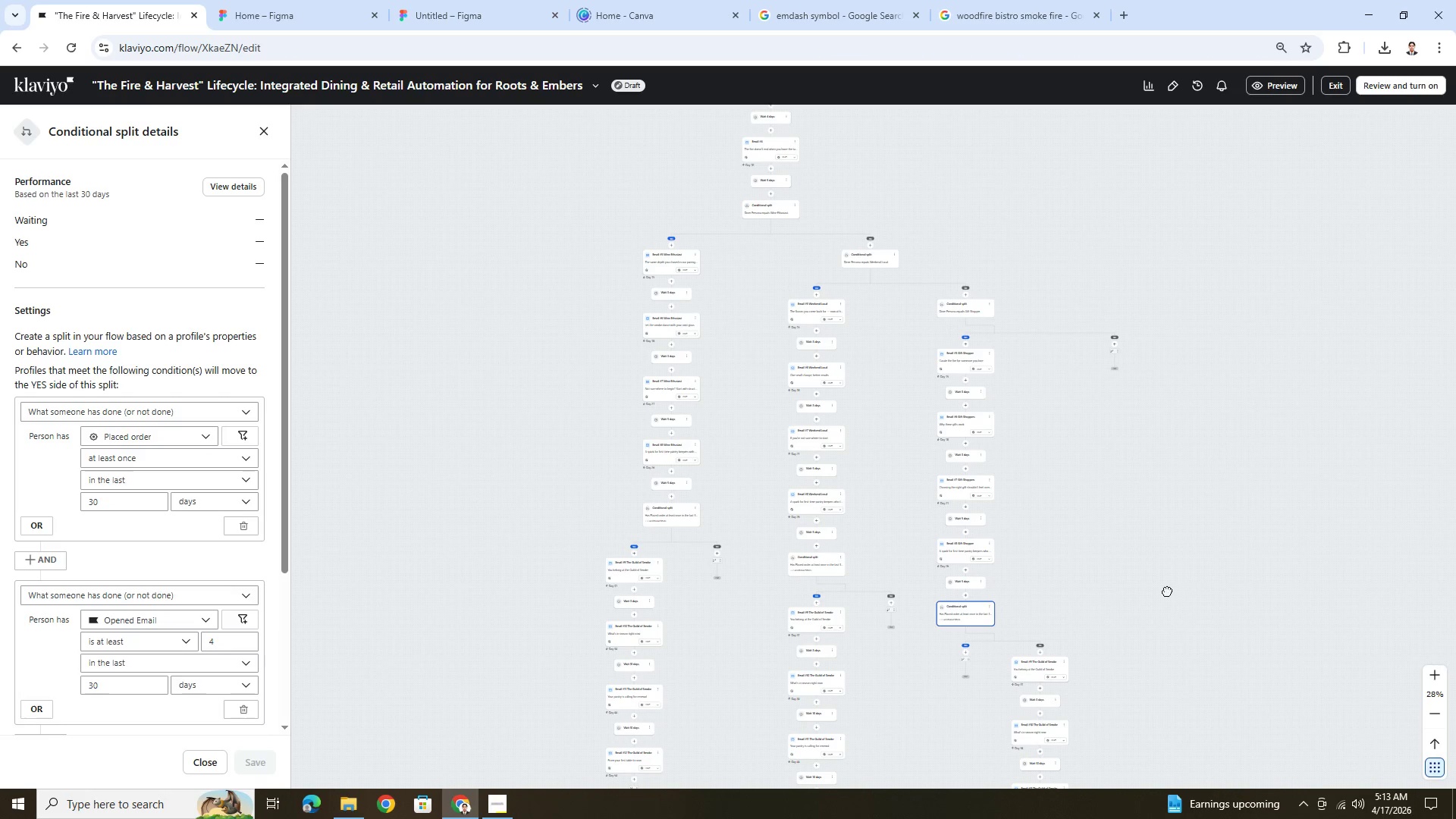 
left_click_drag(start_coordinate=[1165, 592], to_coordinate=[1097, 582])
 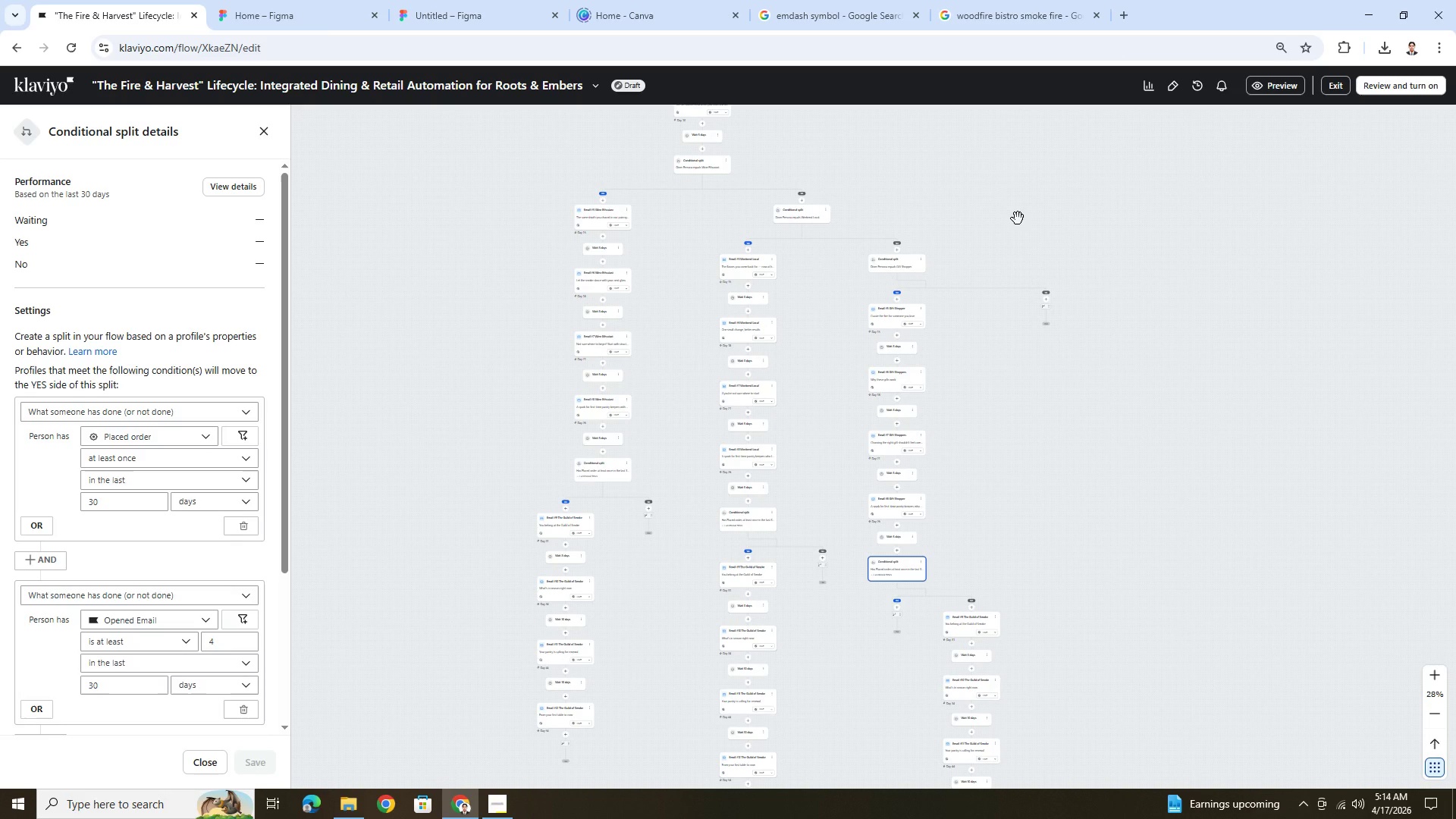 
left_click_drag(start_coordinate=[1018, 218], to_coordinate=[1059, 511])
 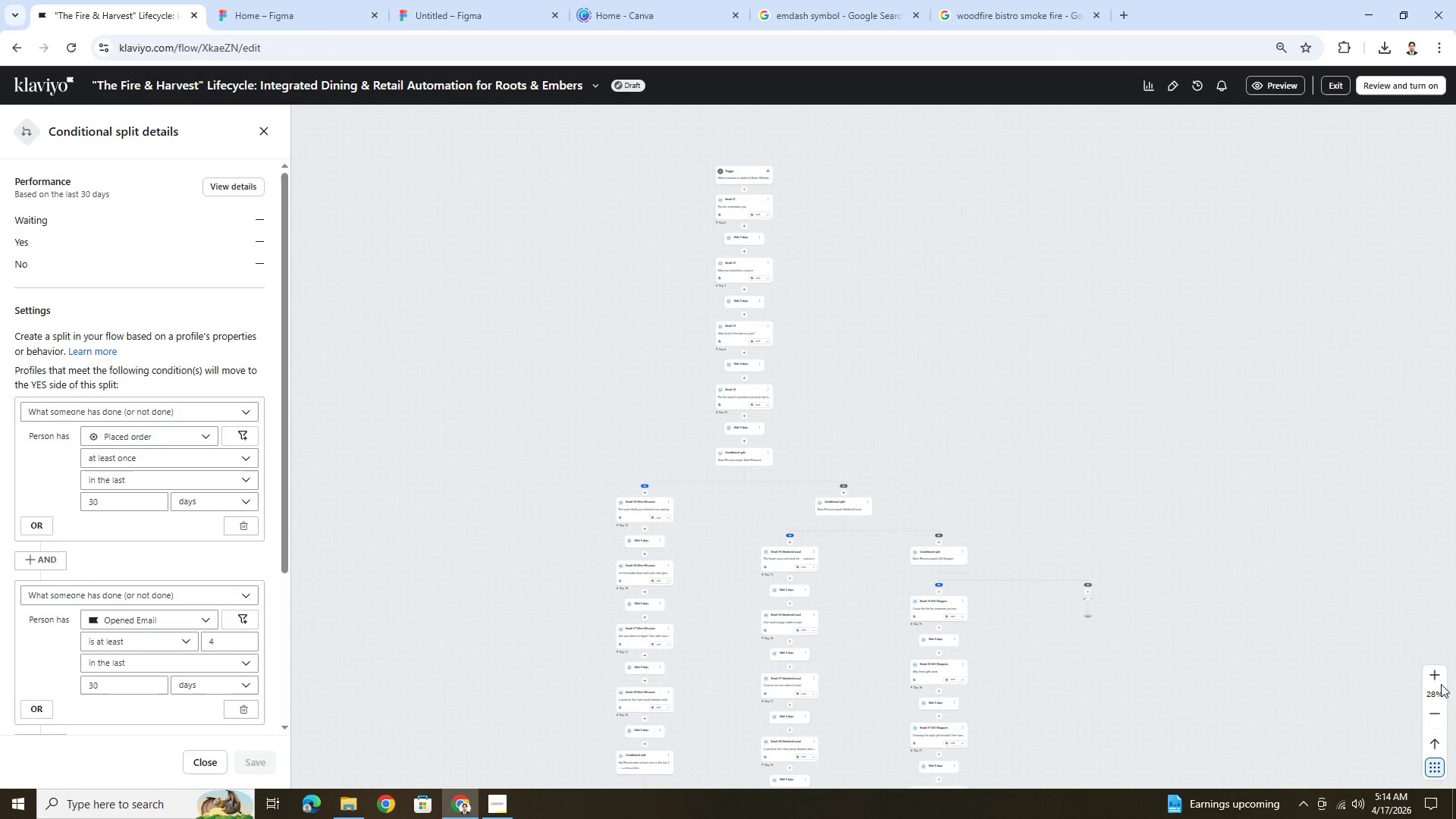 
left_click([1439, 681])
 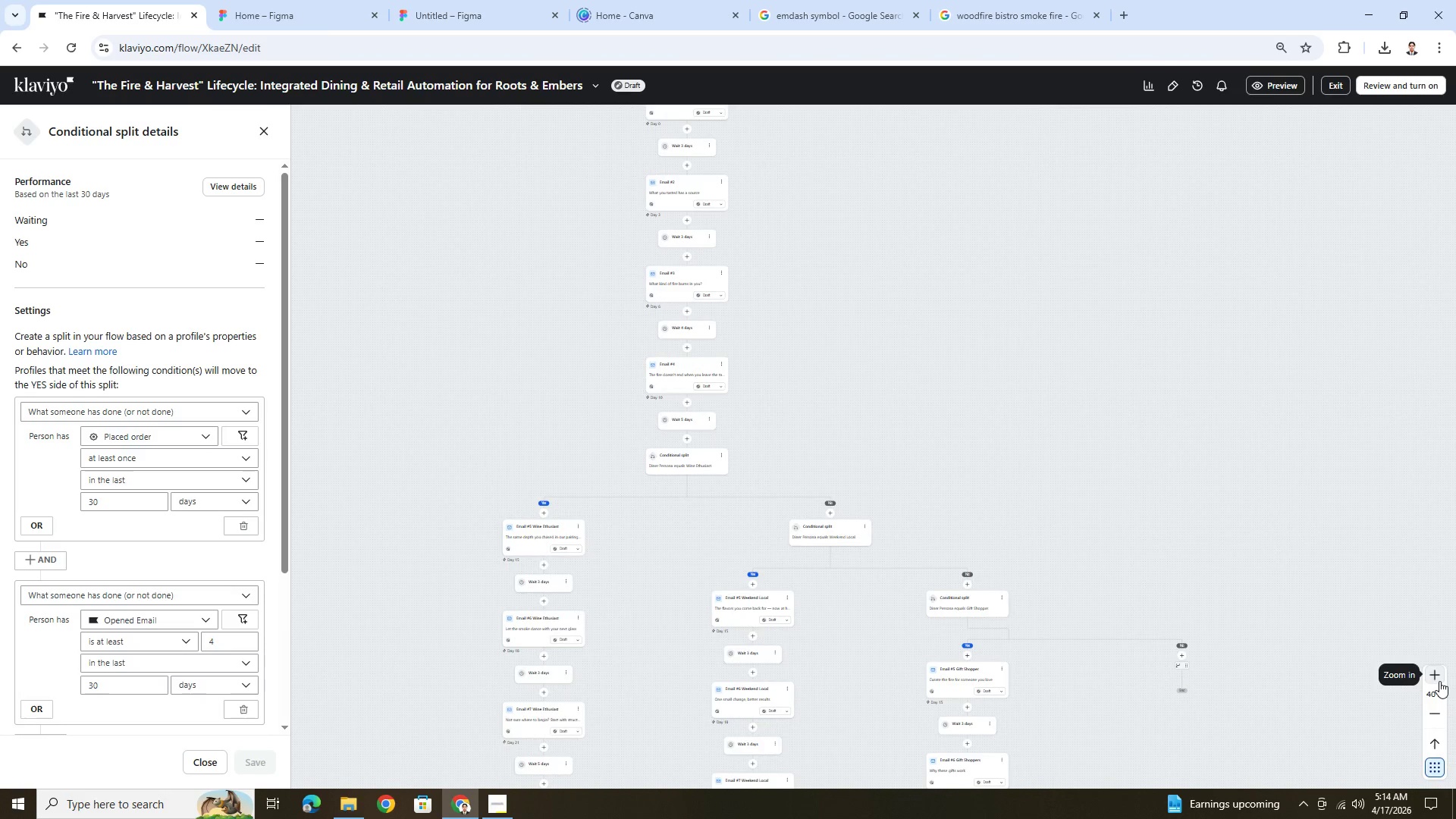 
double_click([1439, 681])
 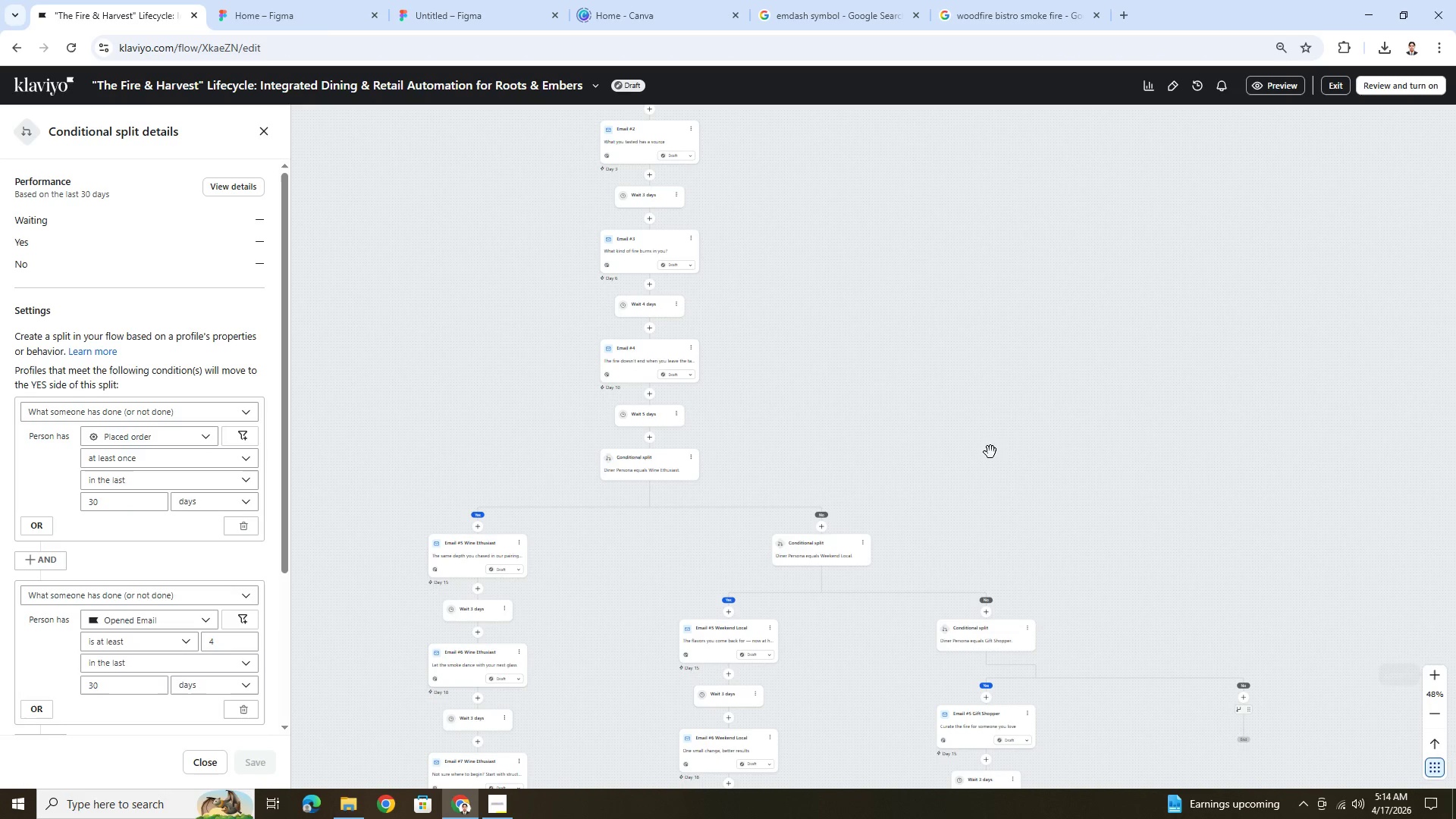 
left_click_drag(start_coordinate=[828, 368], to_coordinate=[1021, 519])
 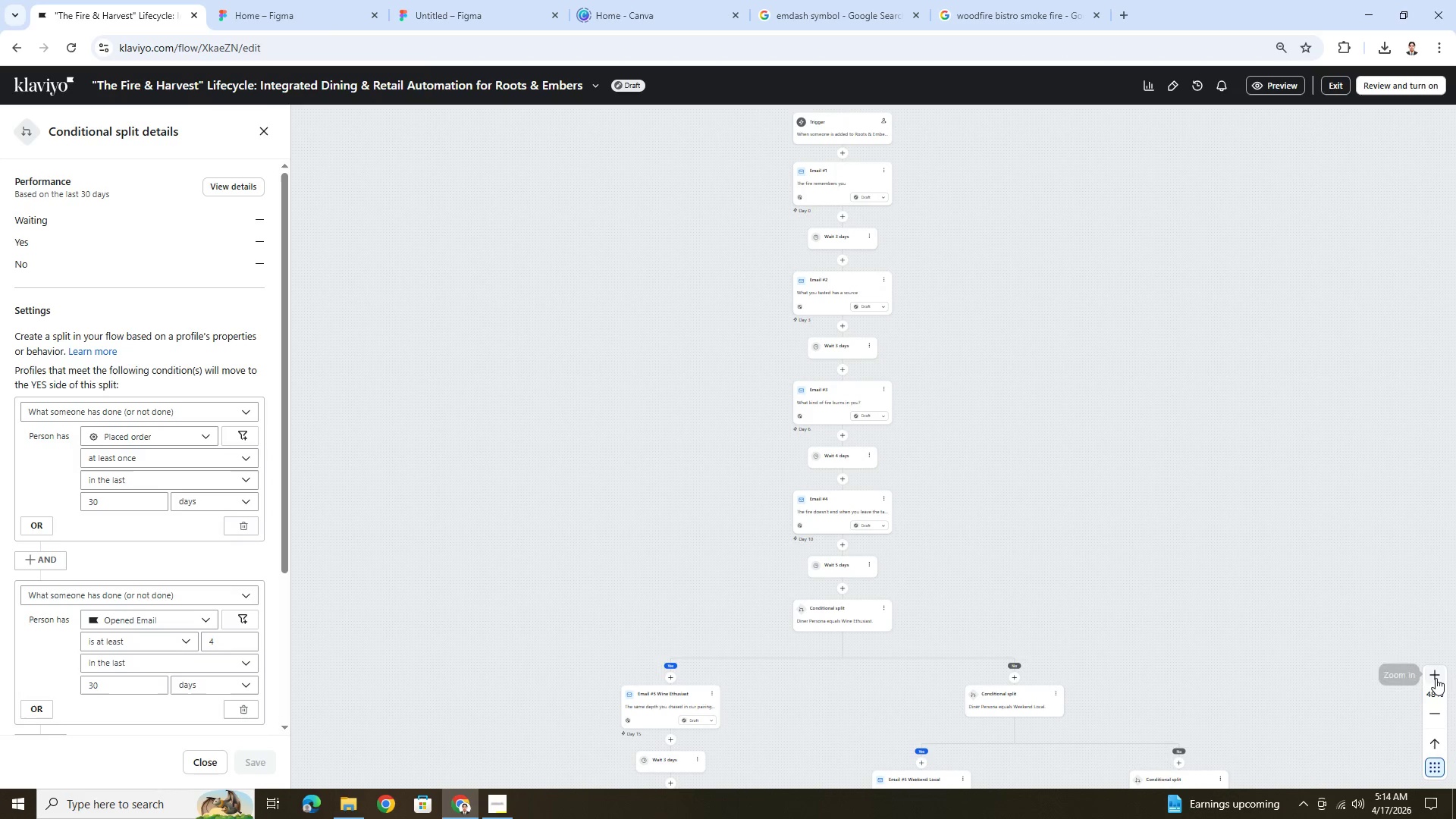 
left_click([1429, 676])
 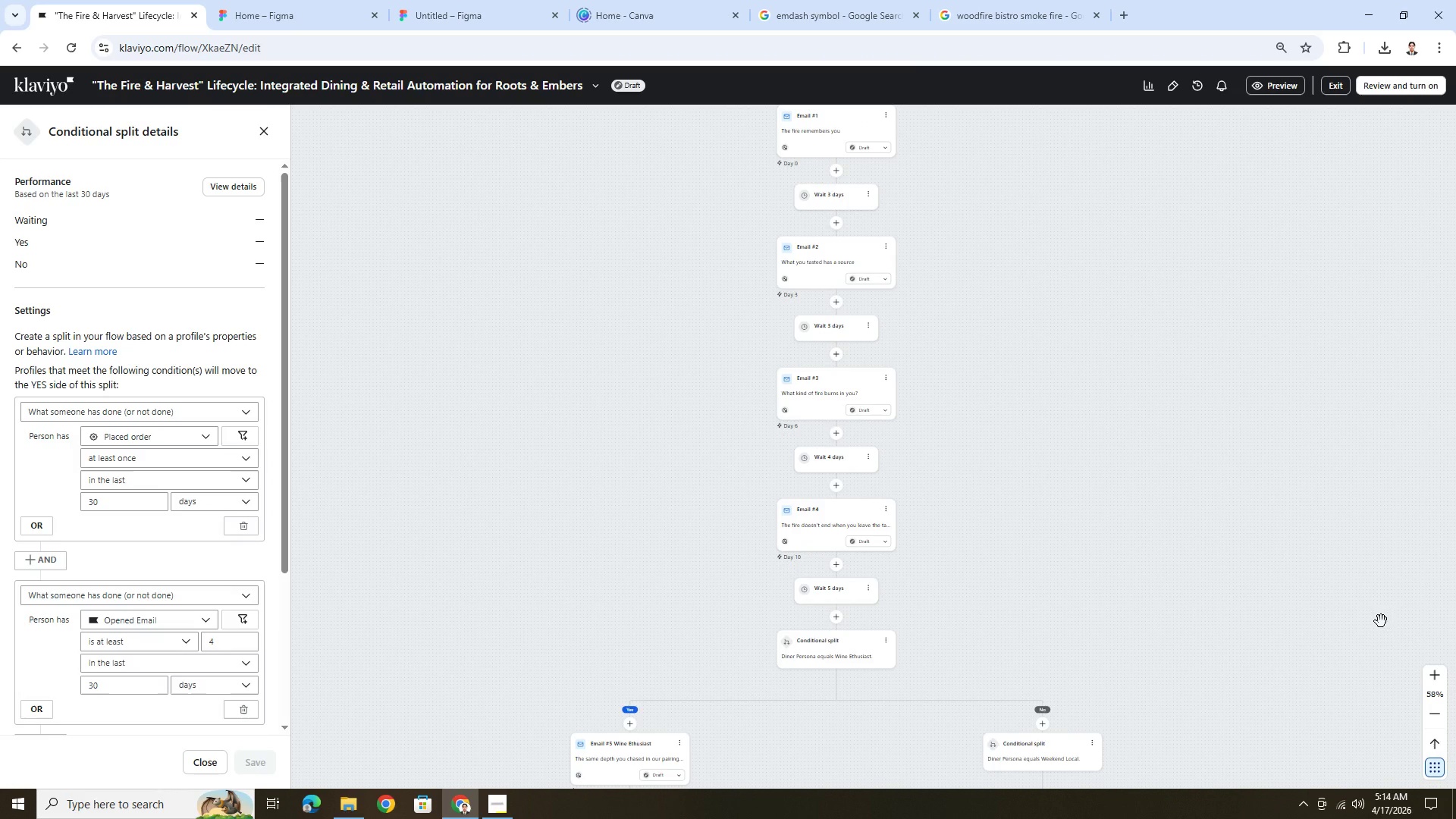 
wait(11.3)
 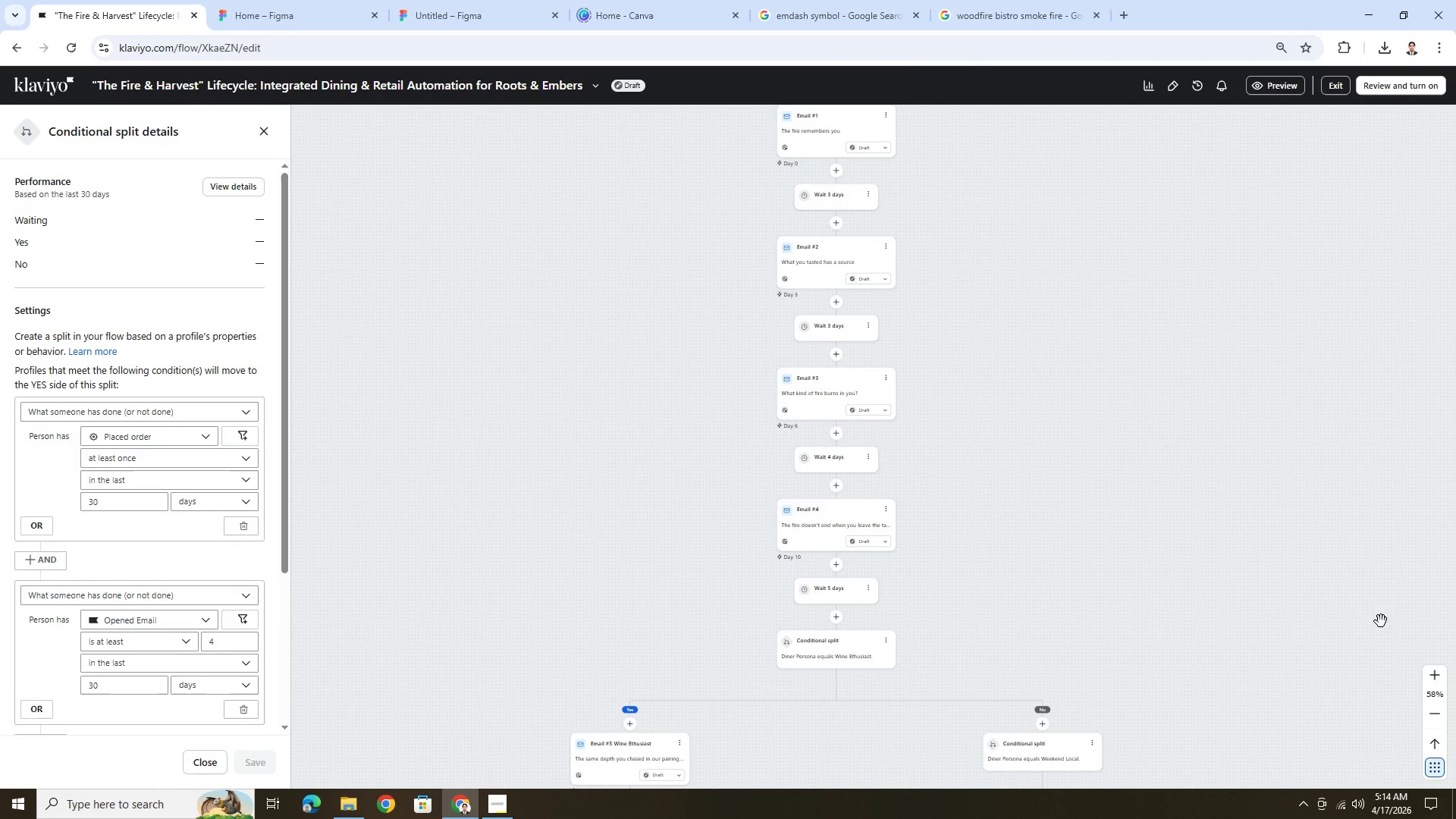 
scroll: coordinate [1246, 499], scroll_direction: down, amount: 5.0
 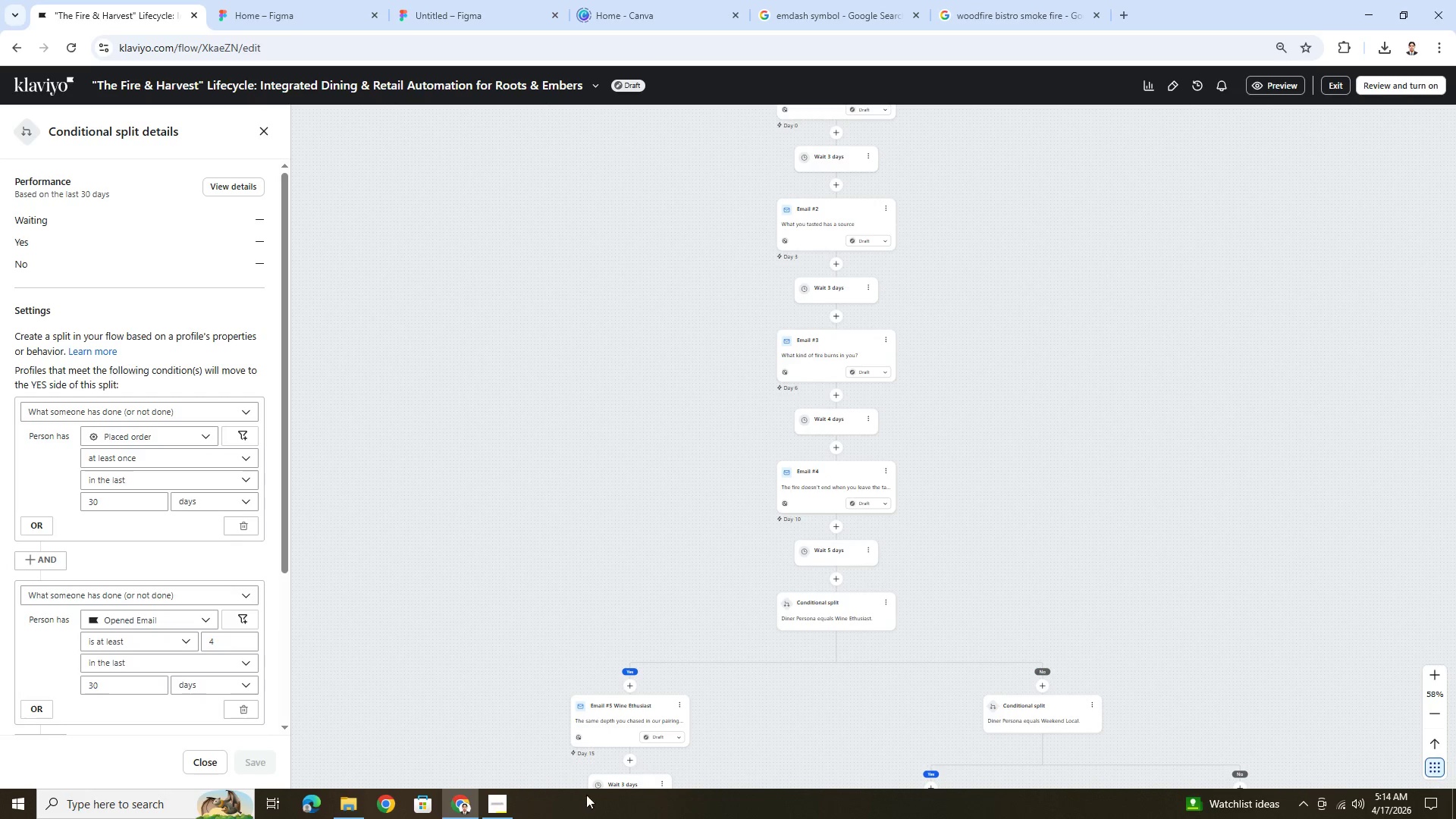 
left_click([509, 805])
 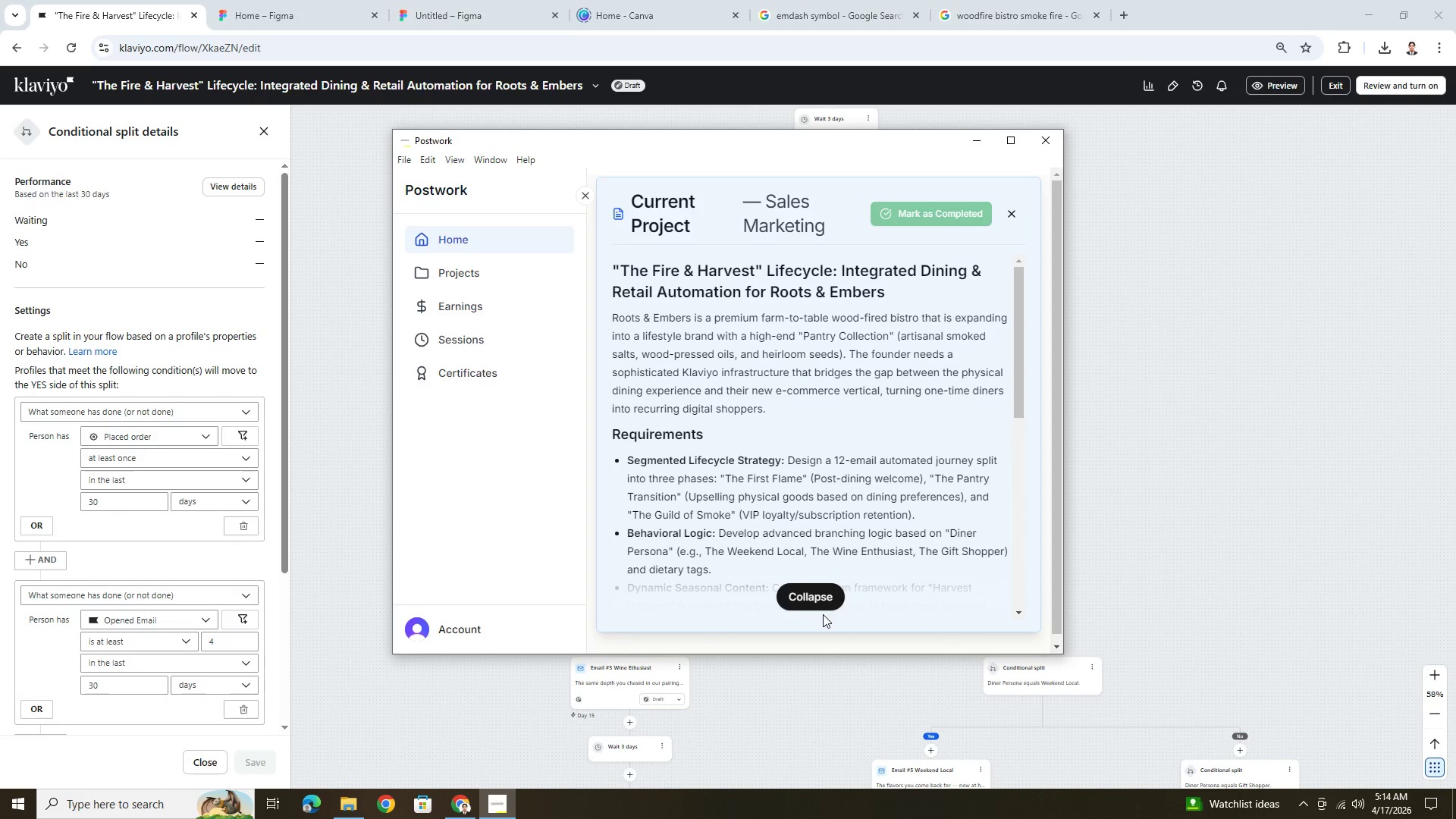 
left_click([821, 595])